 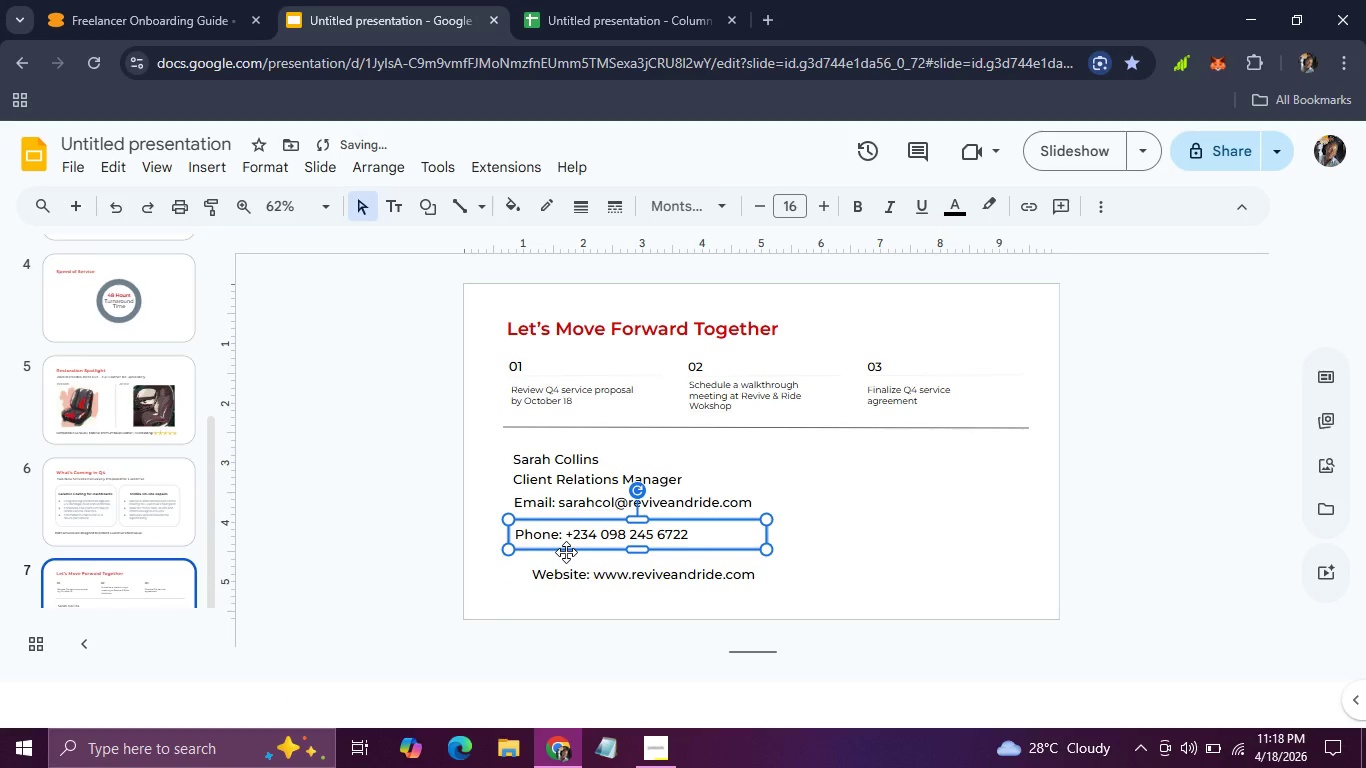 
key(ArrowUp)
 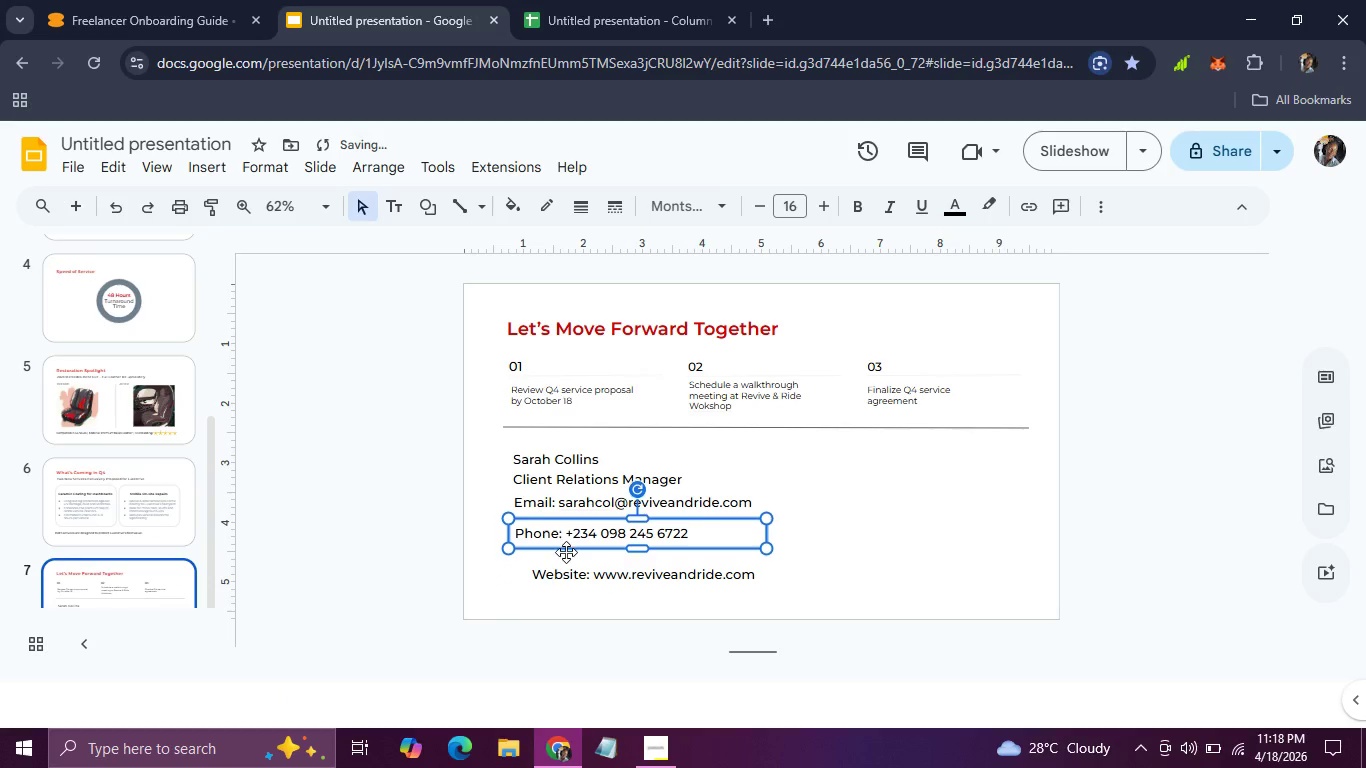 
key(ArrowUp)
 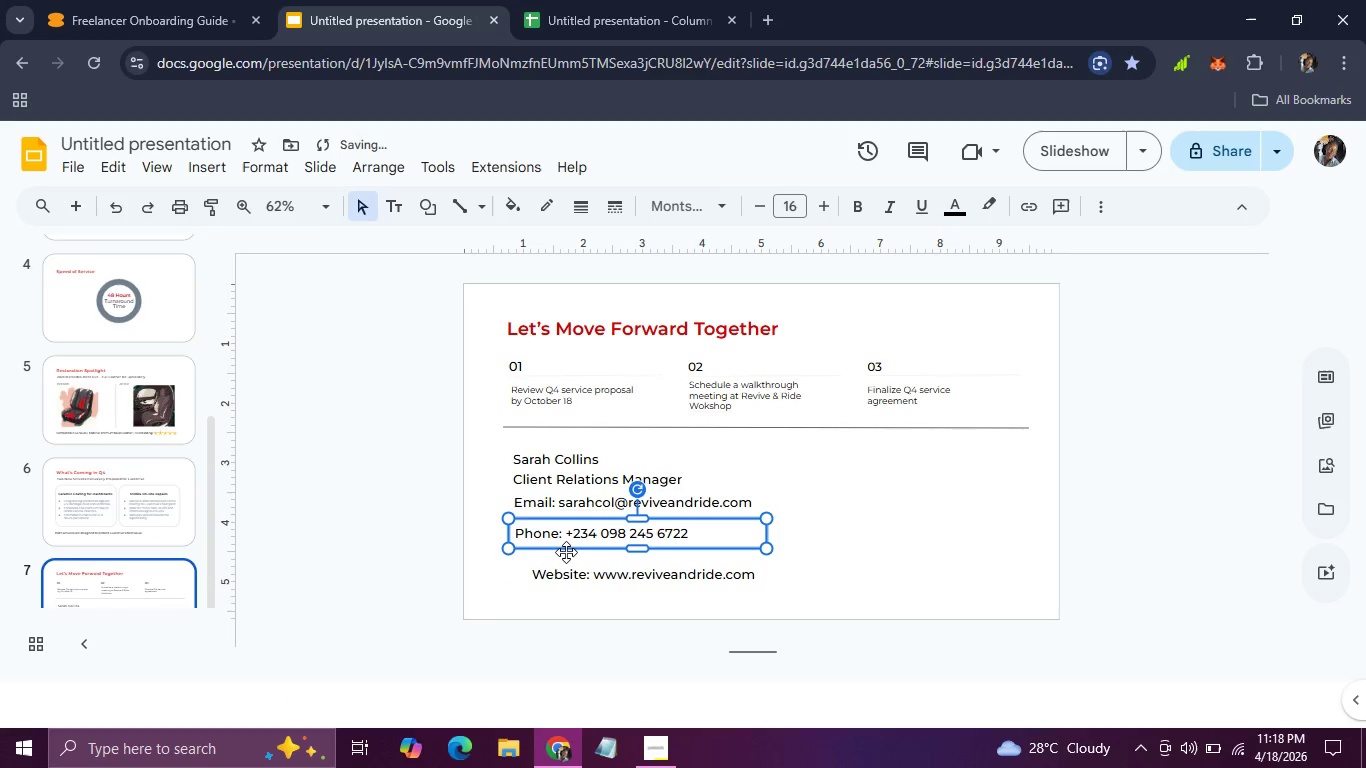 
key(ArrowUp)
 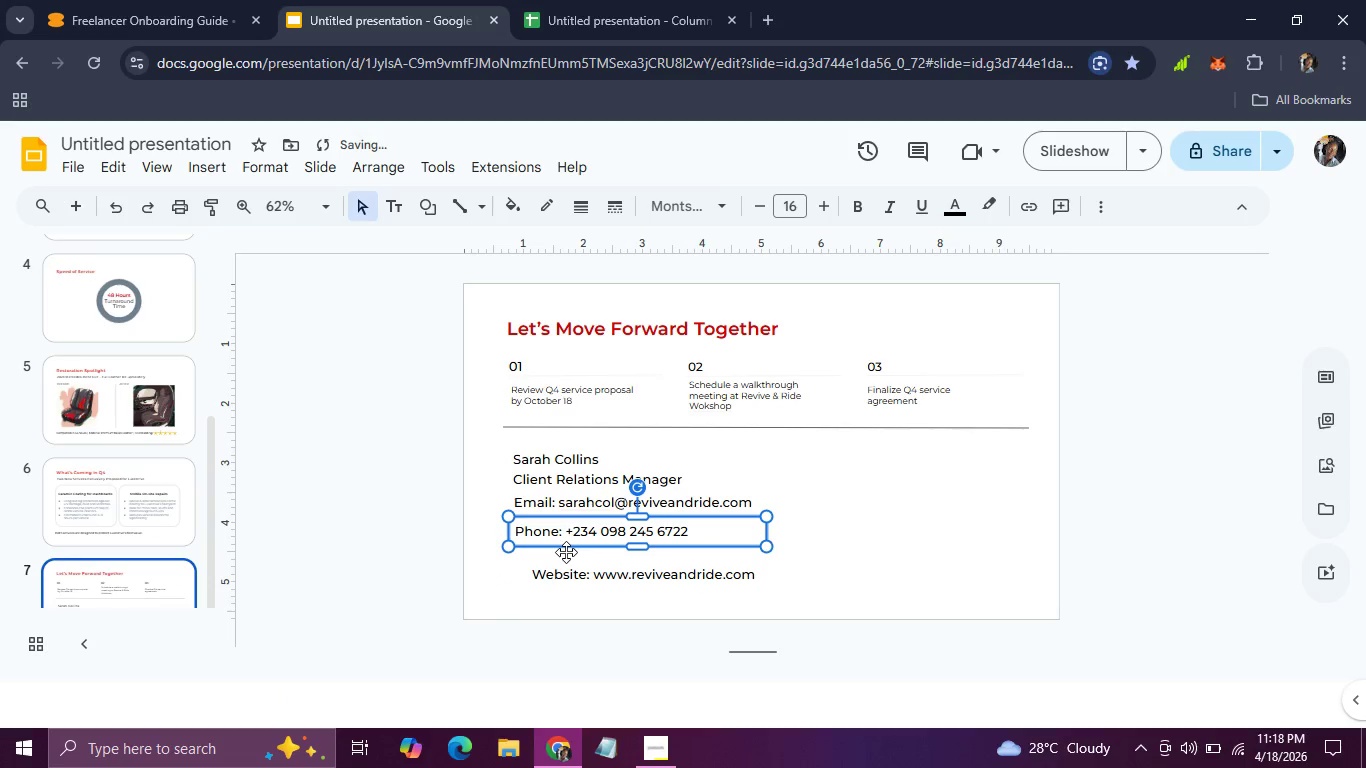 
key(ArrowUp)
 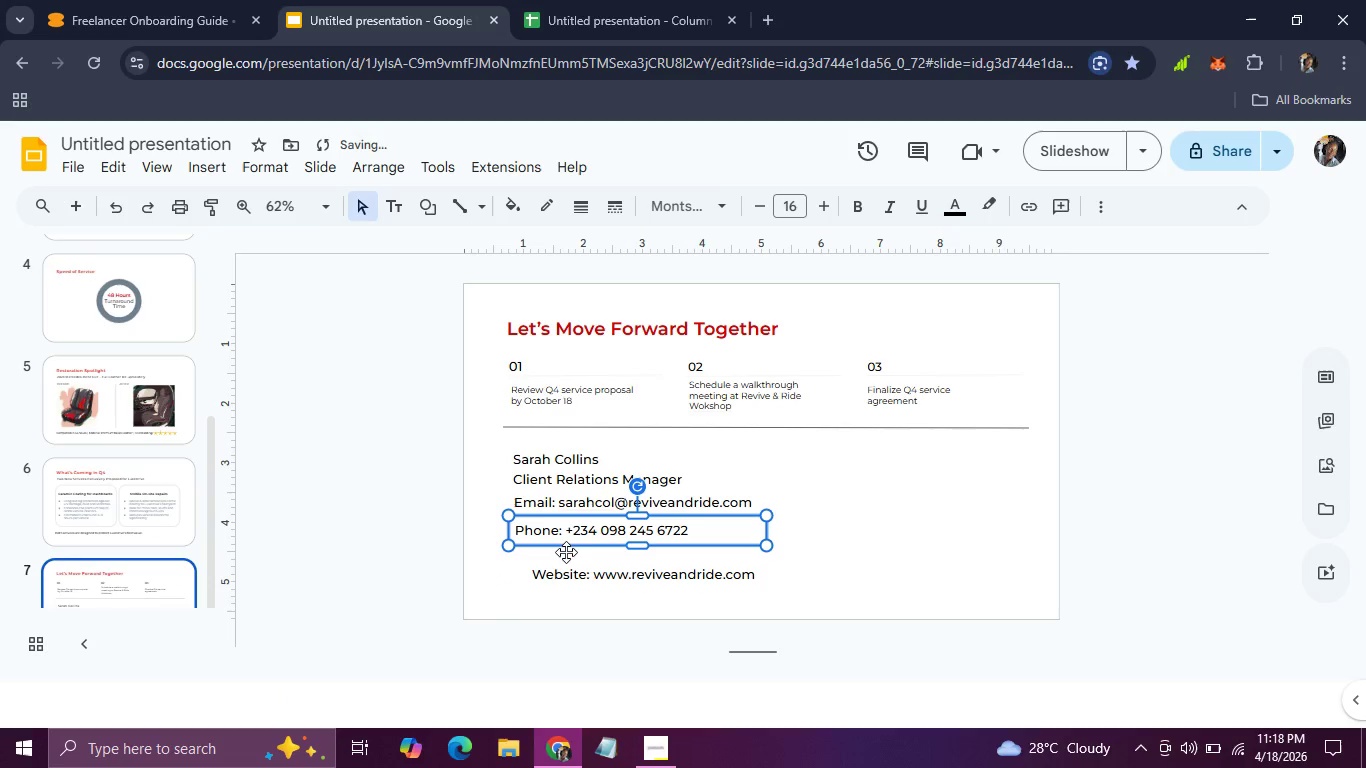 
key(ArrowUp)
 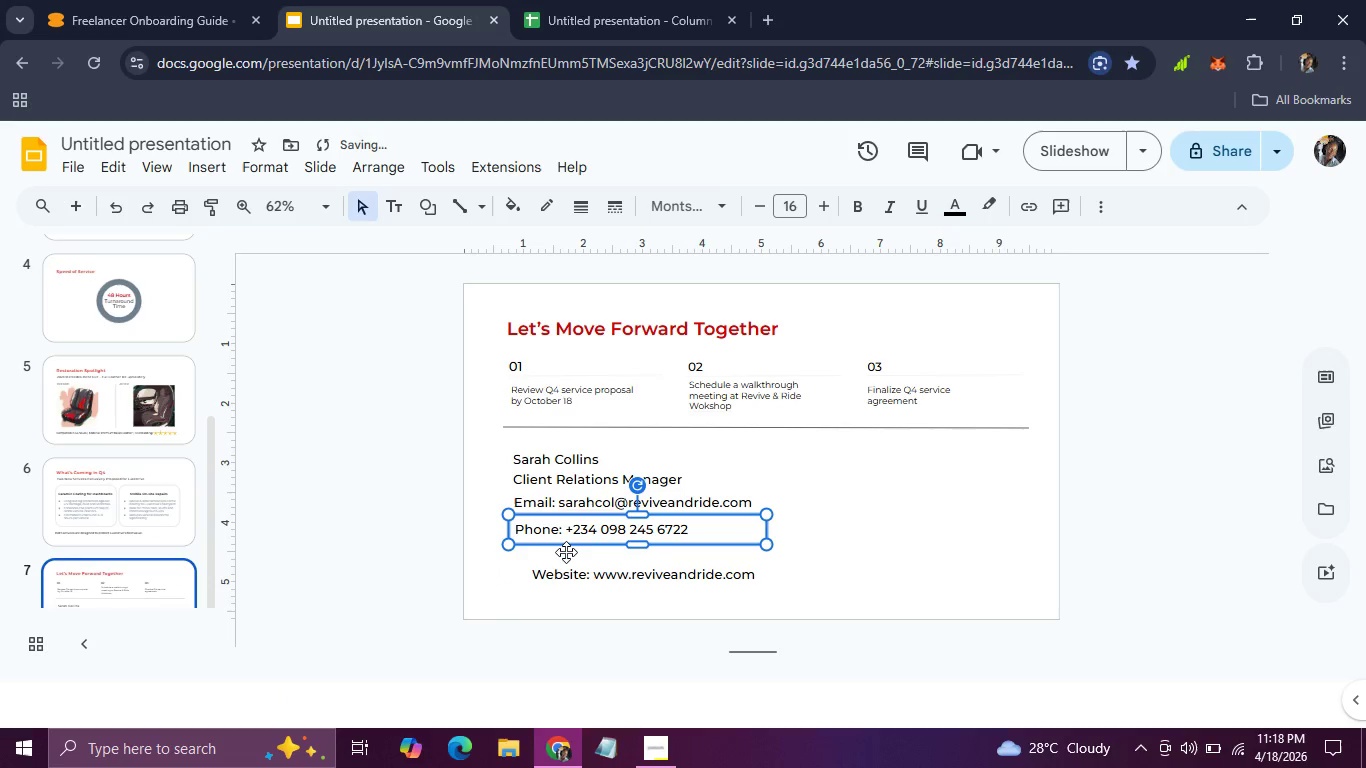 
key(ArrowUp)
 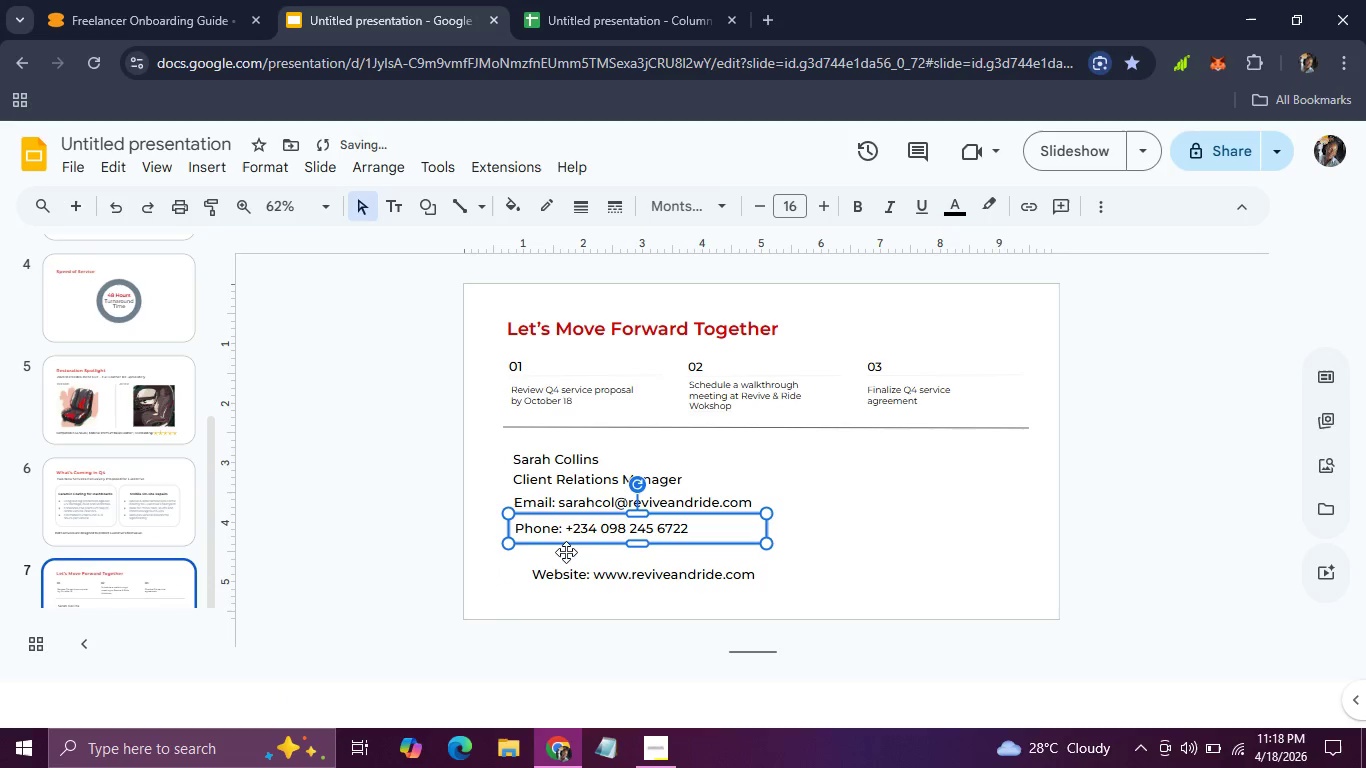 
key(ArrowUp)
 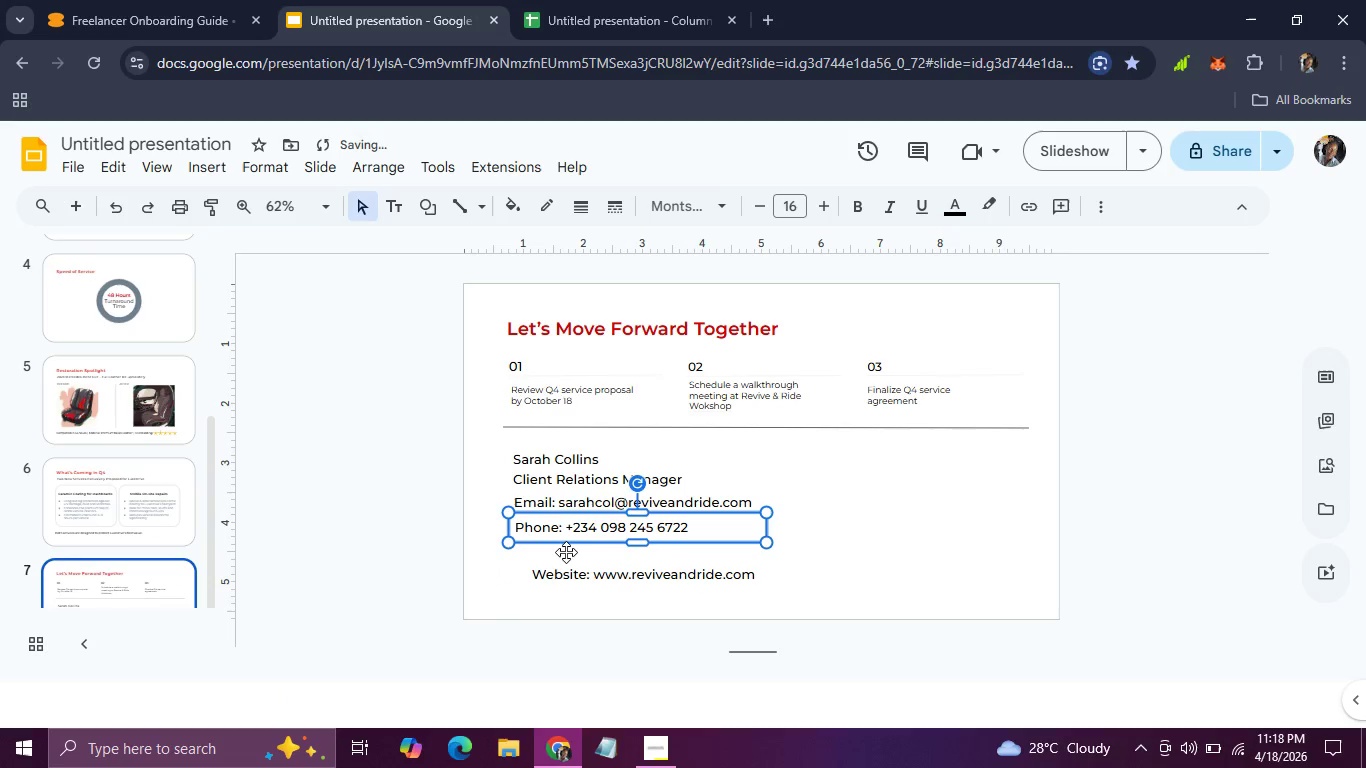 
key(ArrowUp)
 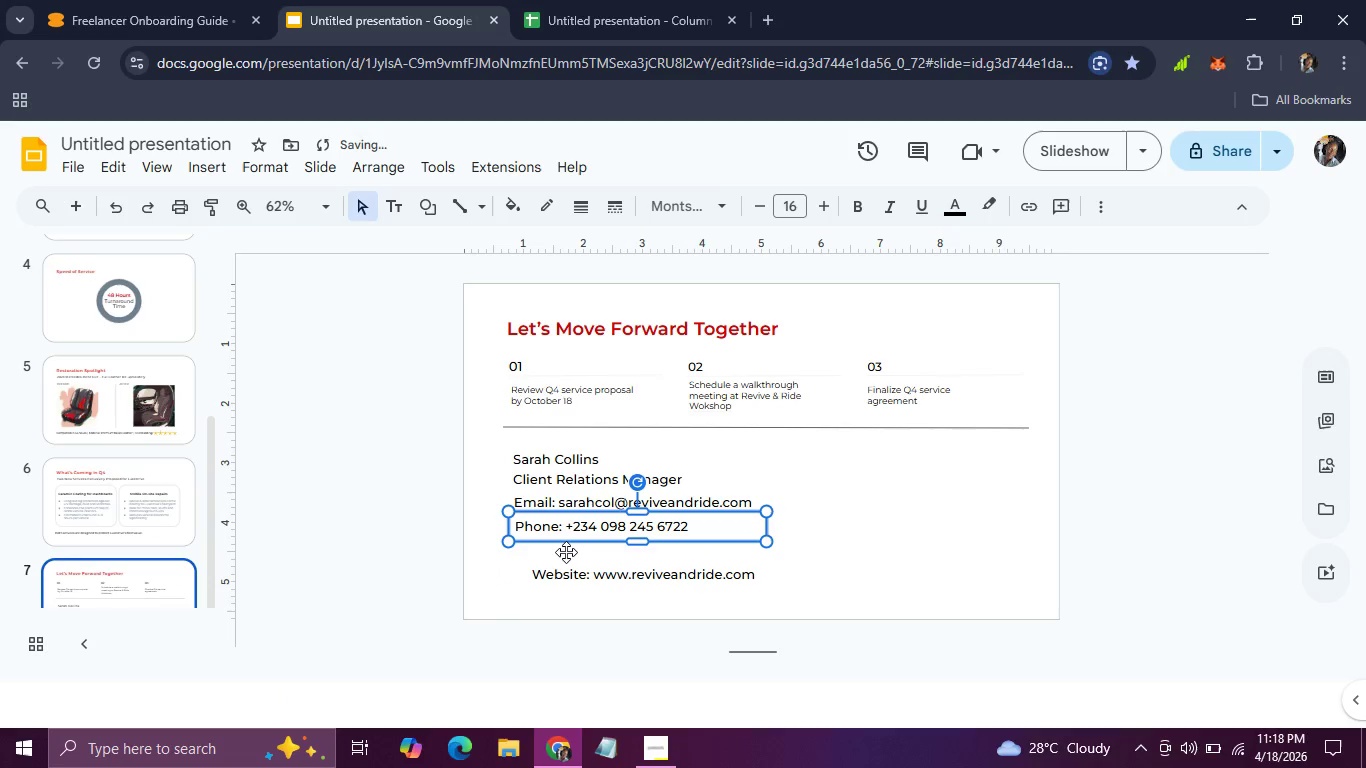 
key(ArrowUp)
 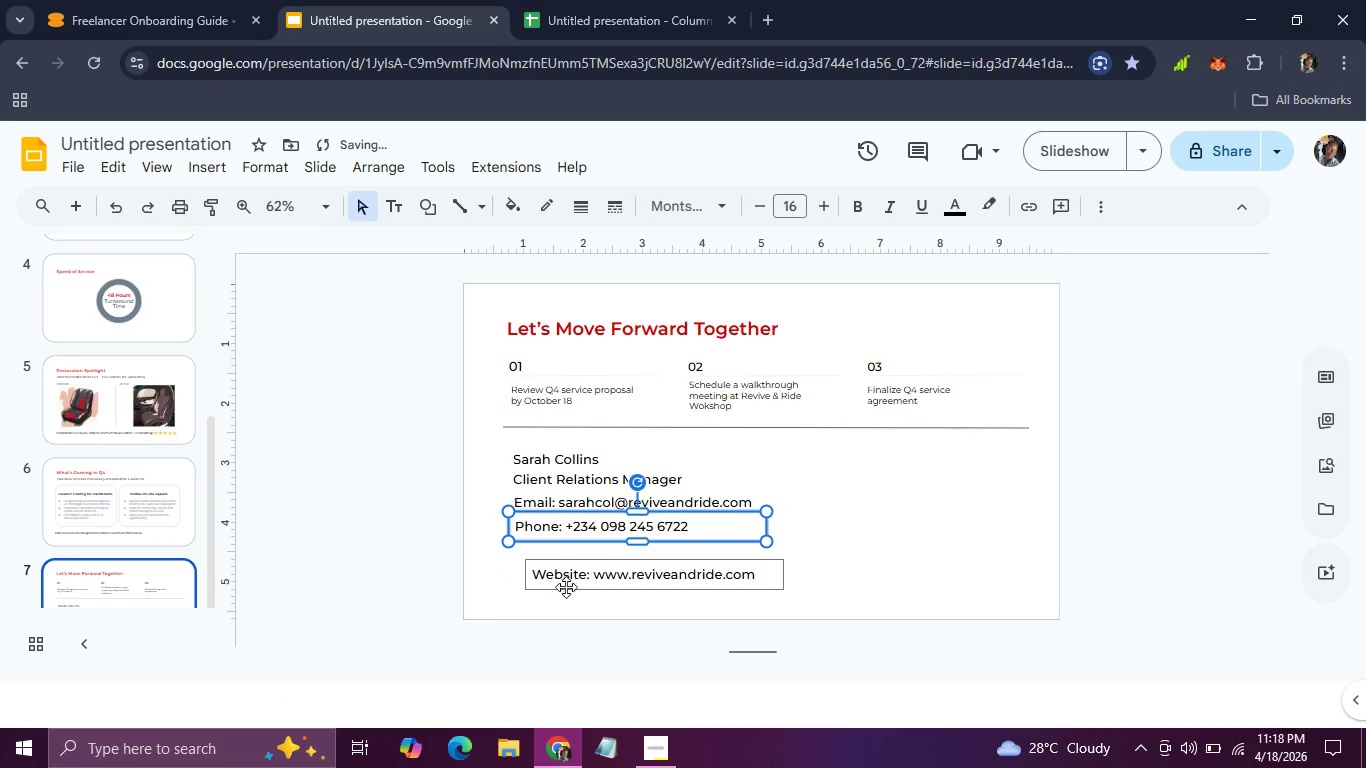 
left_click([566, 588])
 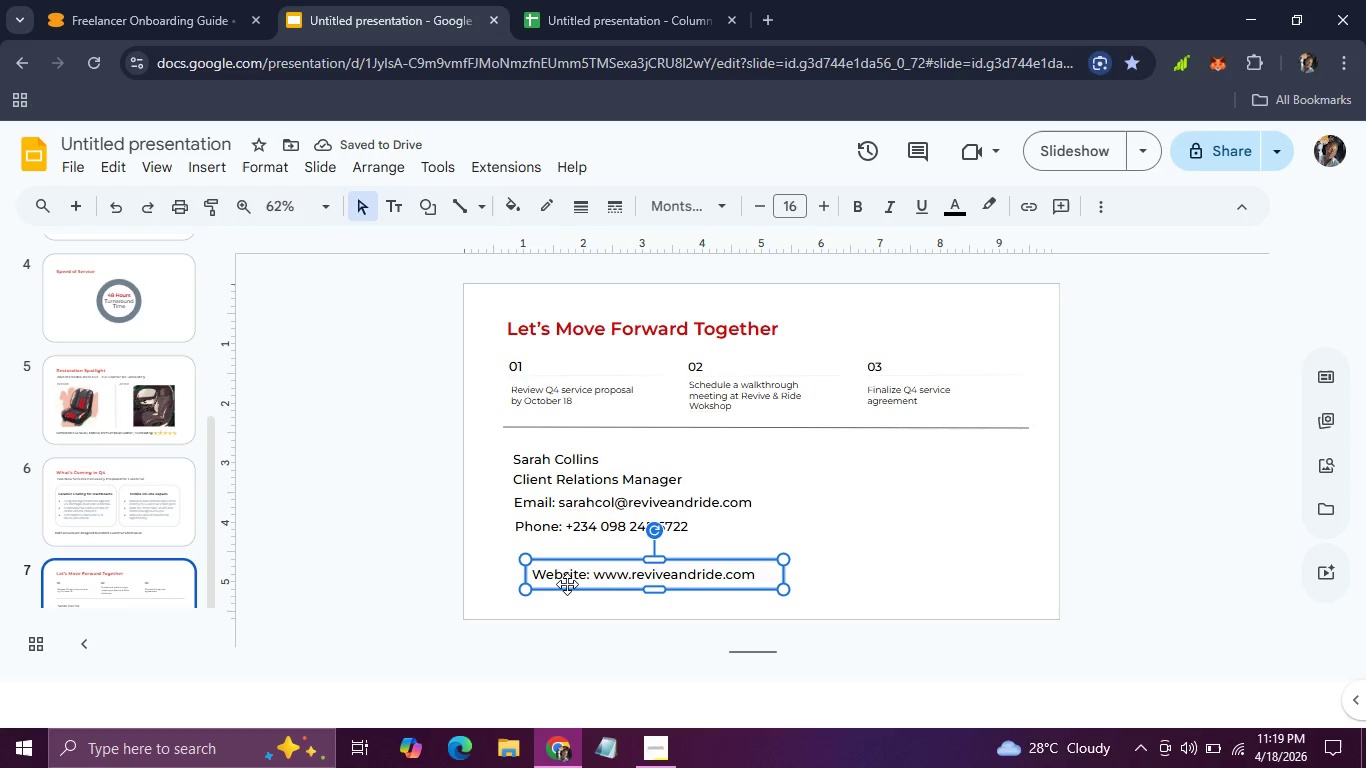 
left_click_drag(start_coordinate=[567, 585], to_coordinate=[549, 564])
 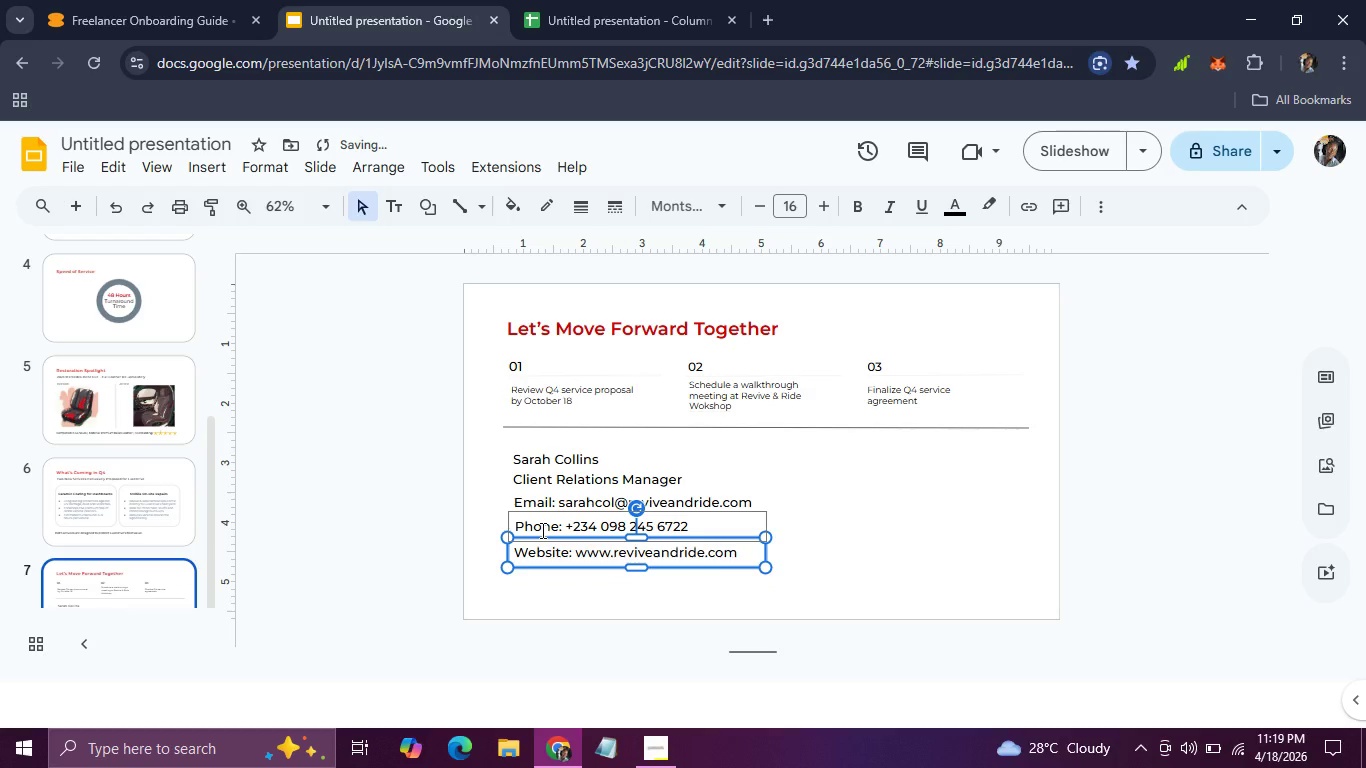 
left_click([541, 530])
 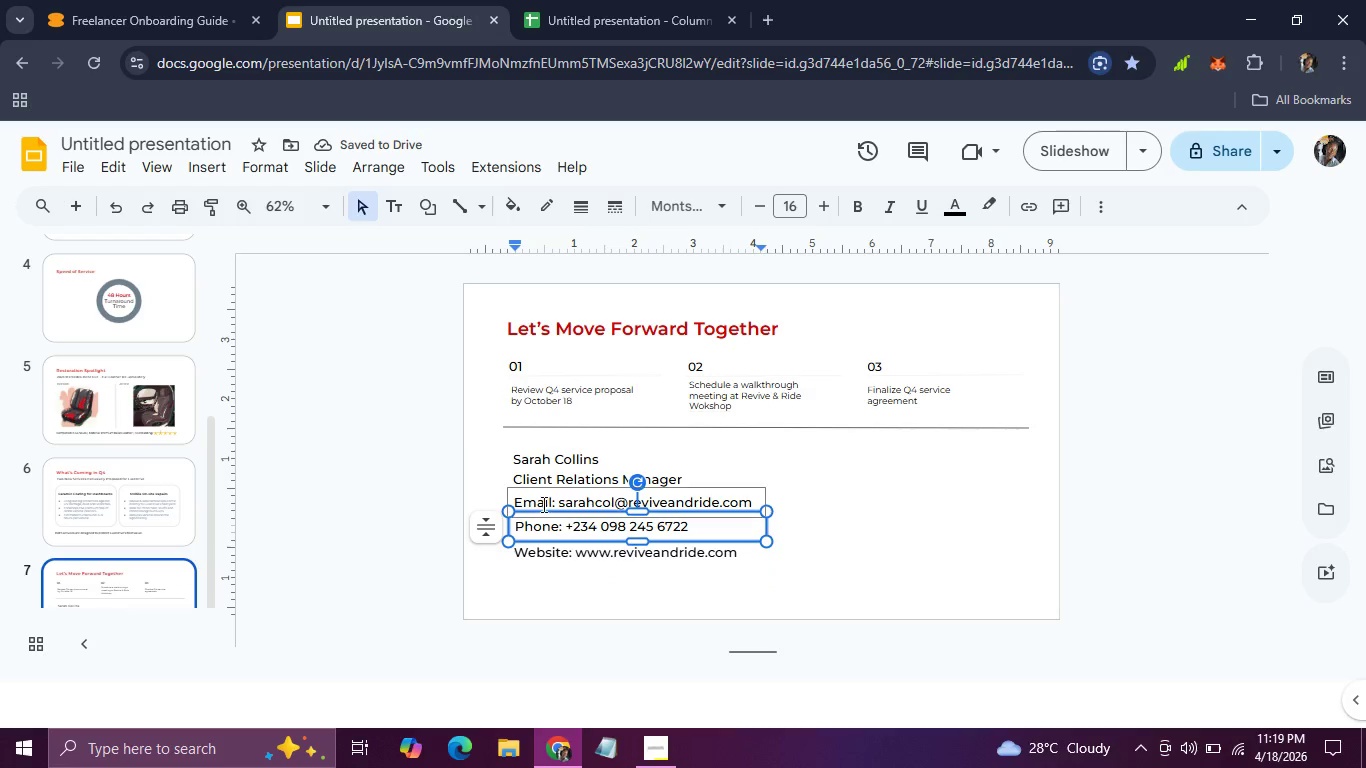 
left_click([838, 453])
 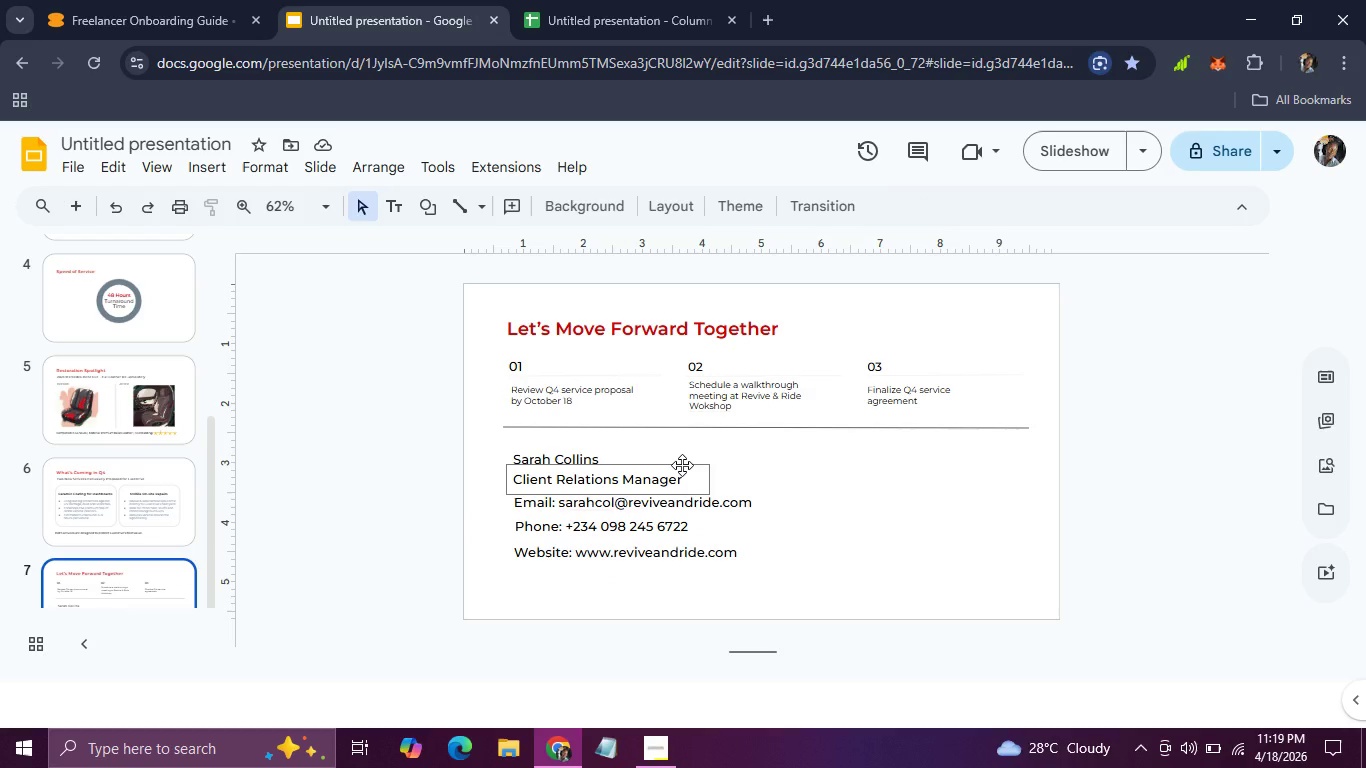 
left_click([682, 465])
 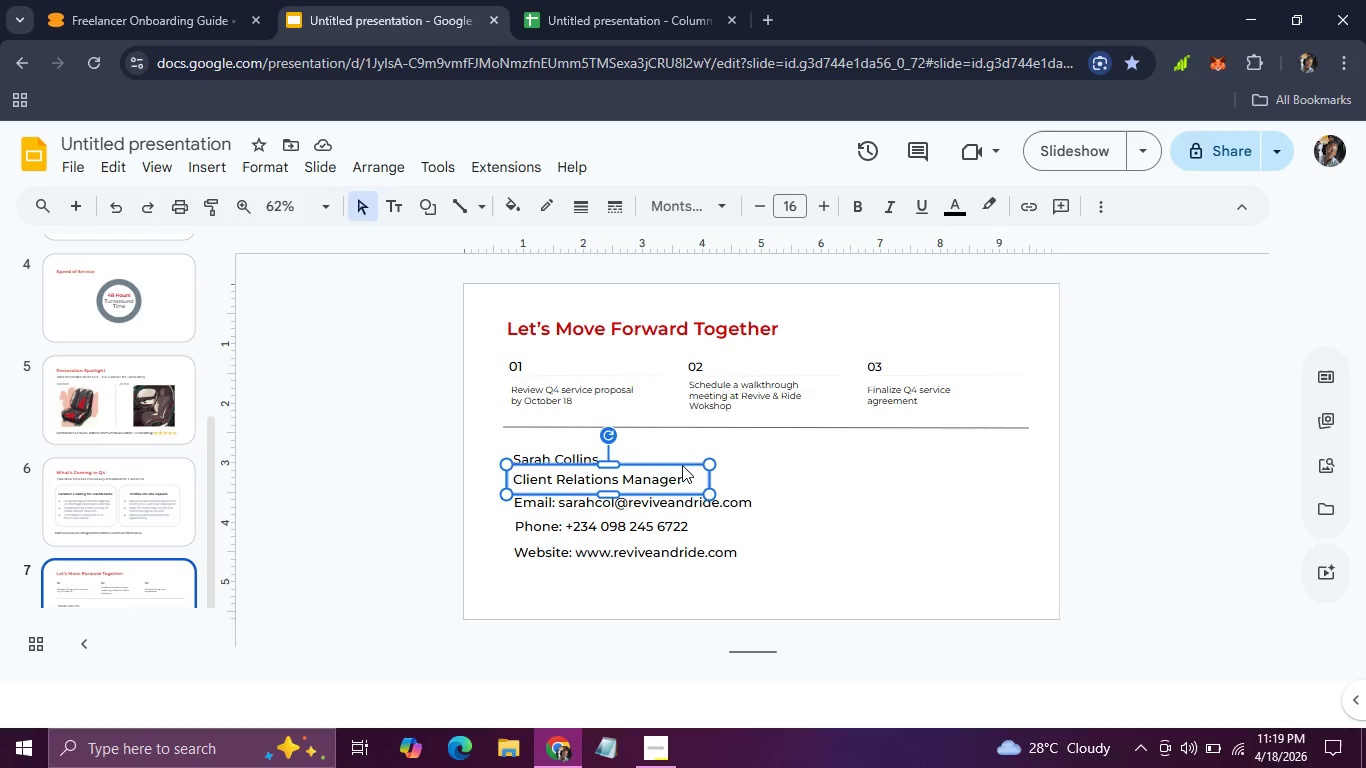 
key(ArrowLeft)
 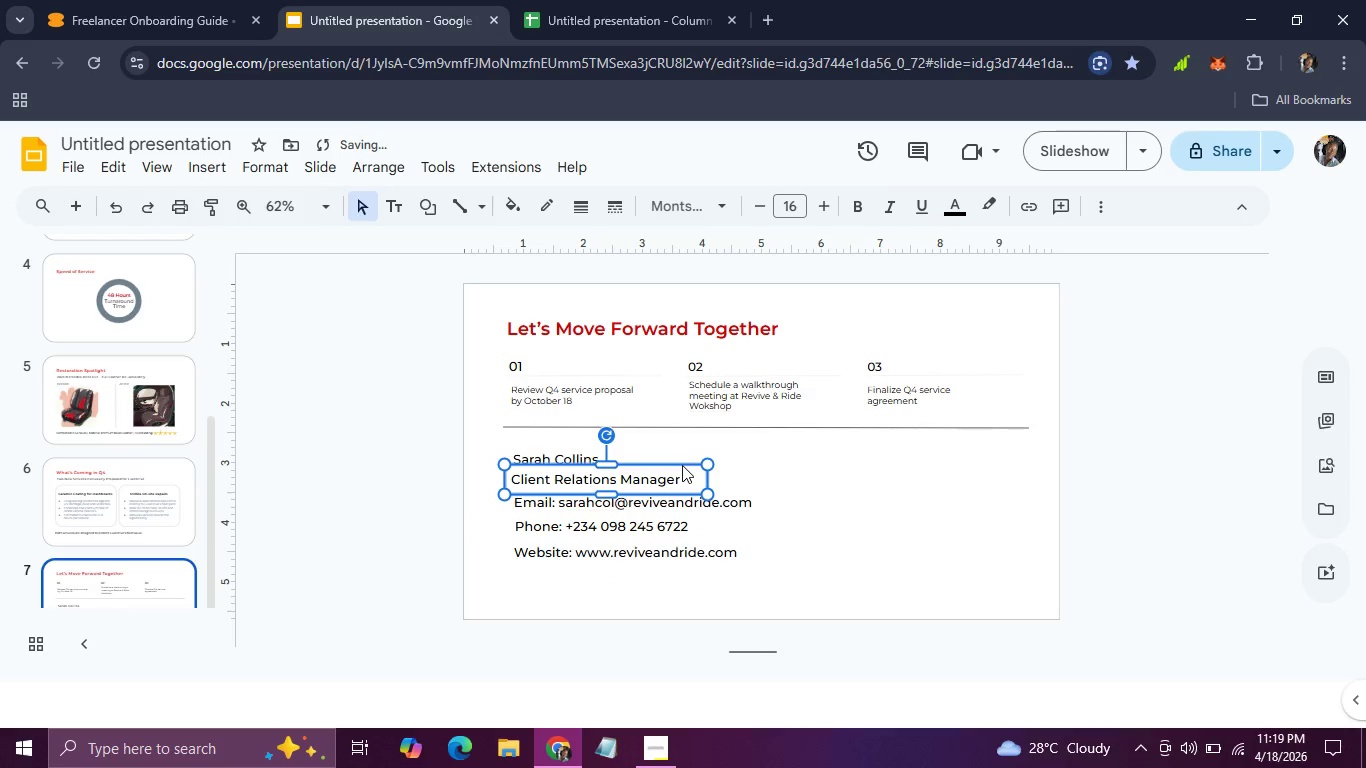 
key(ArrowLeft)
 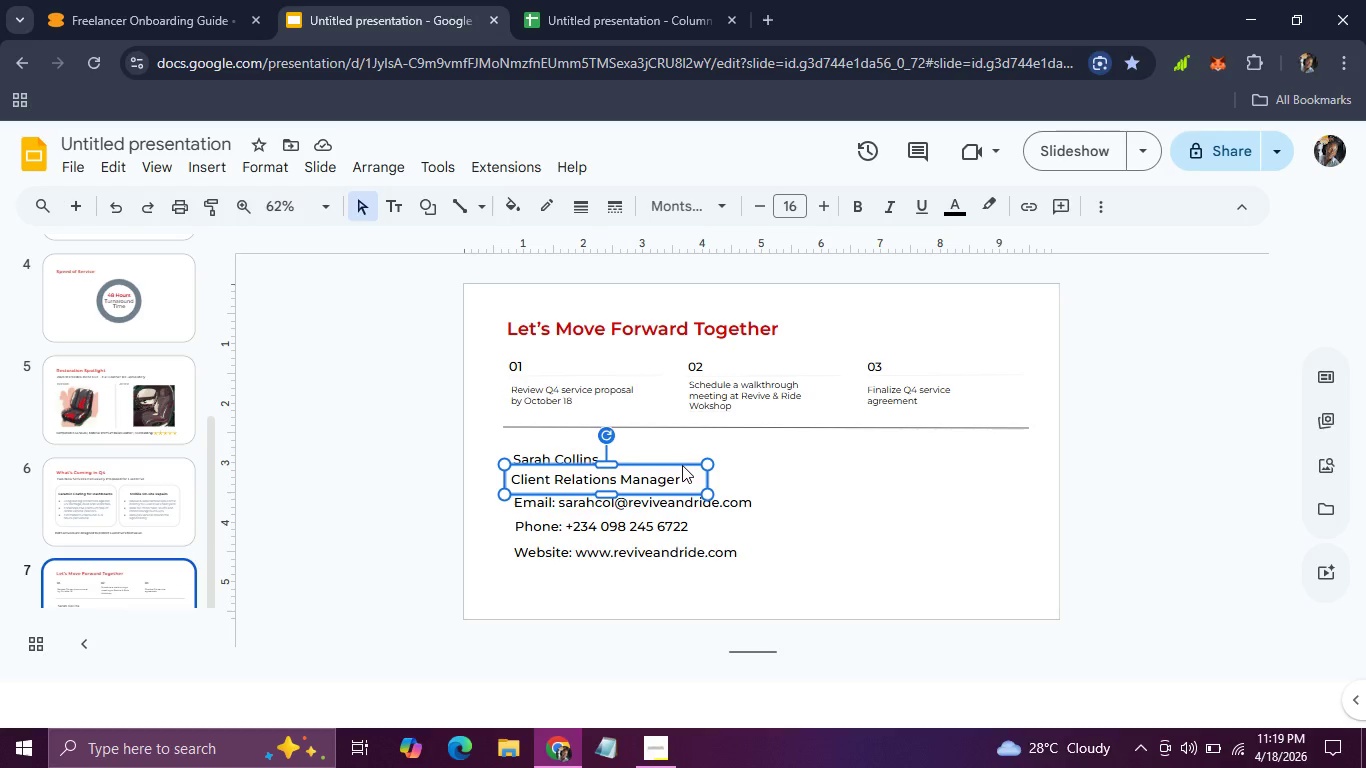 
wait(14.75)
 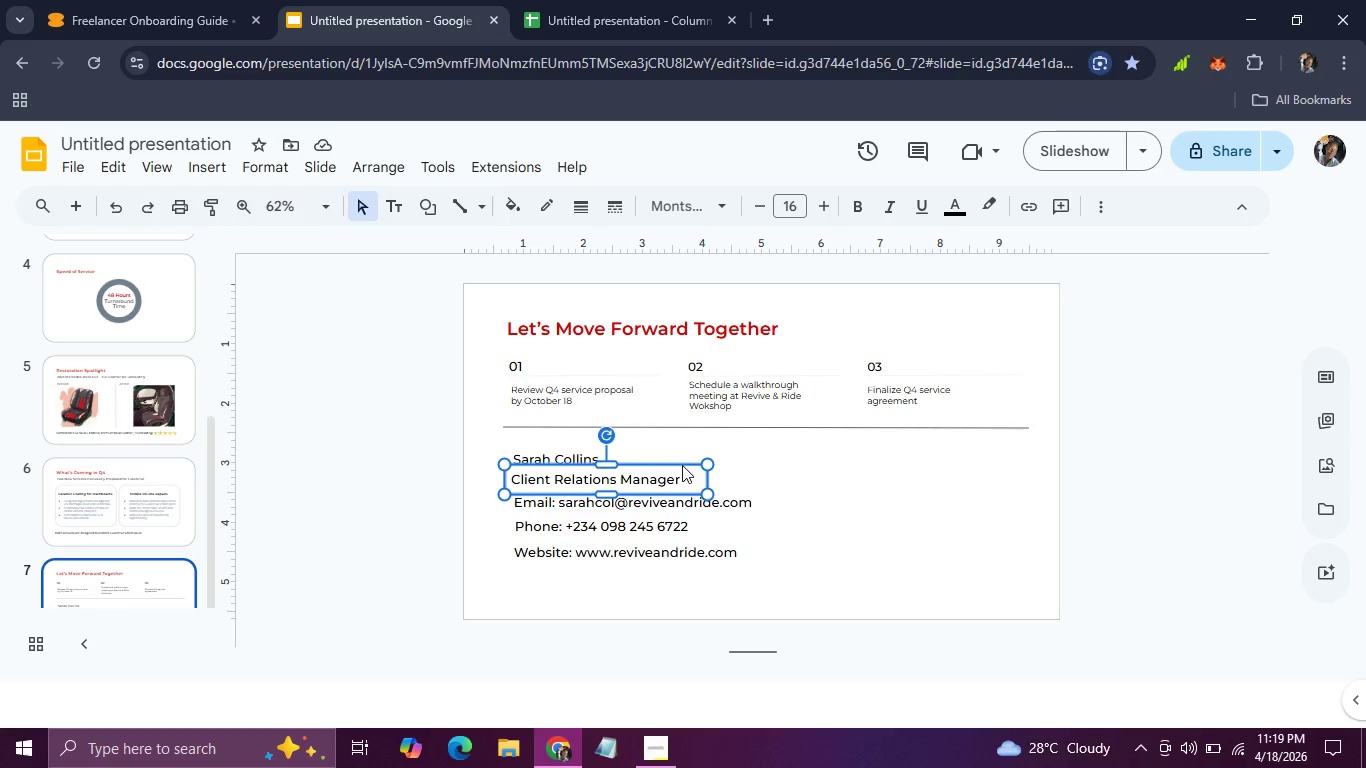 
left_click([761, 492])
 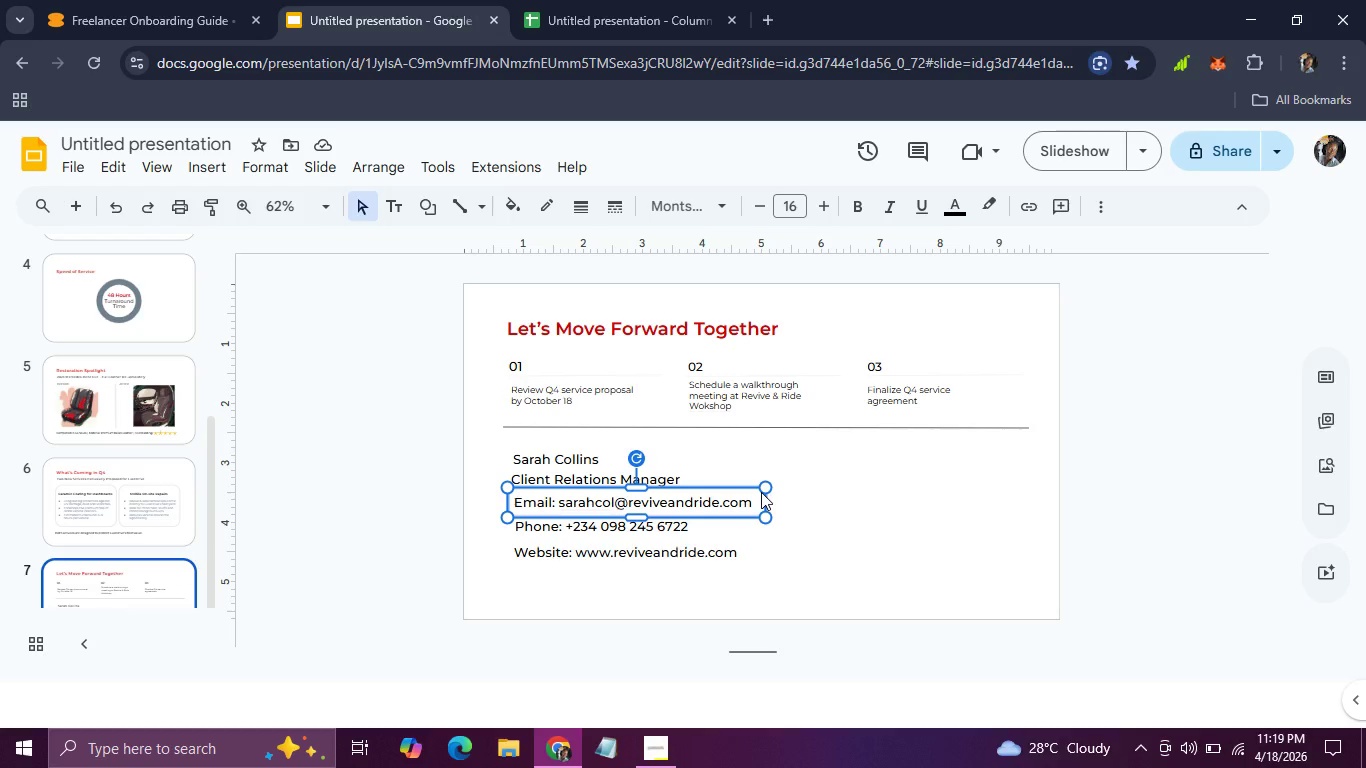 
key(ArrowLeft)
 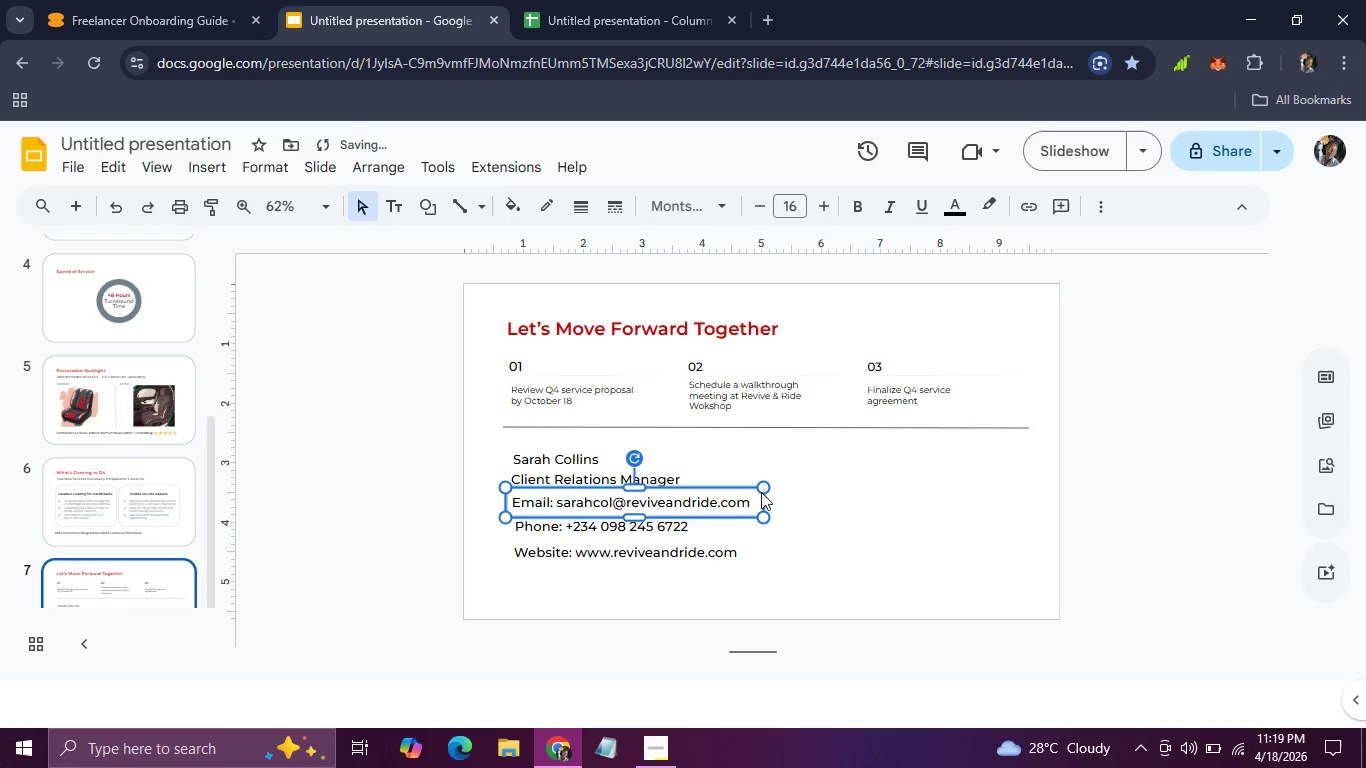 
key(ArrowLeft)
 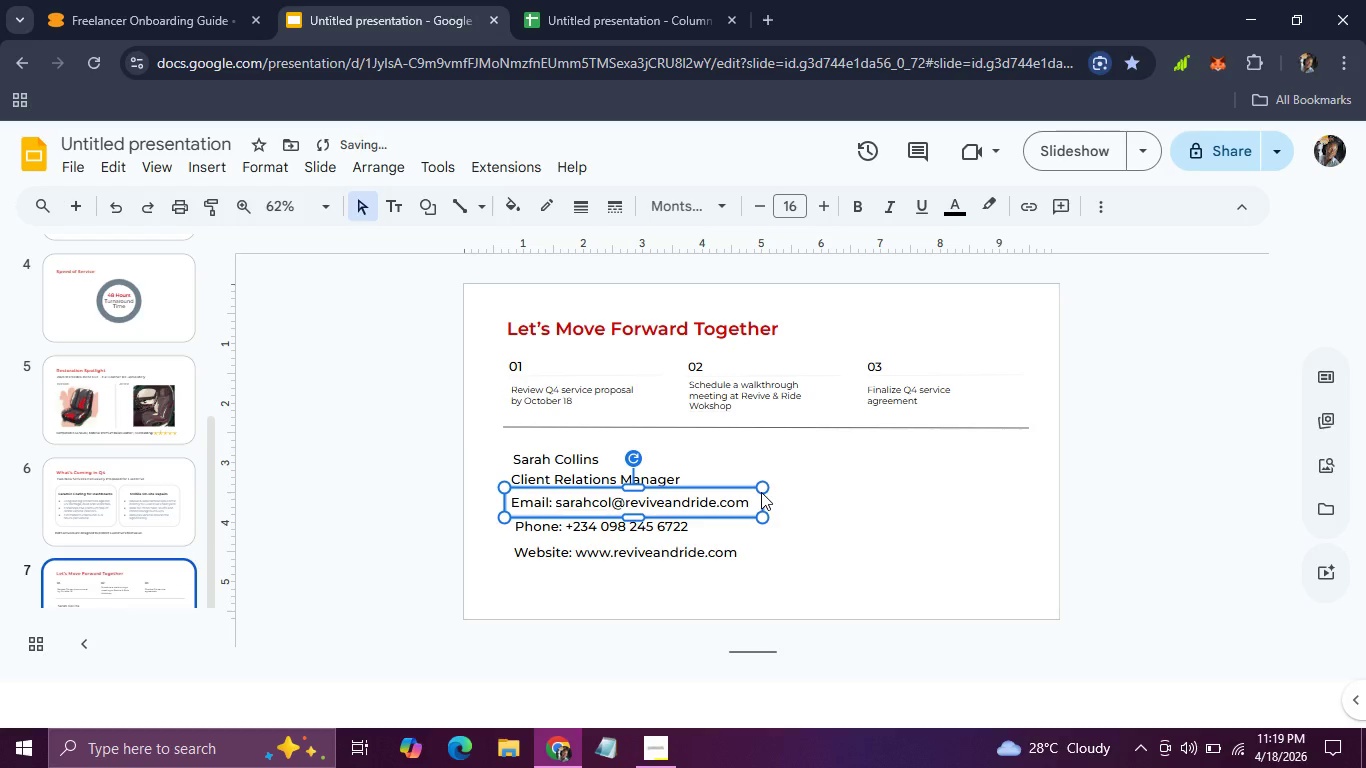 
key(ArrowLeft)
 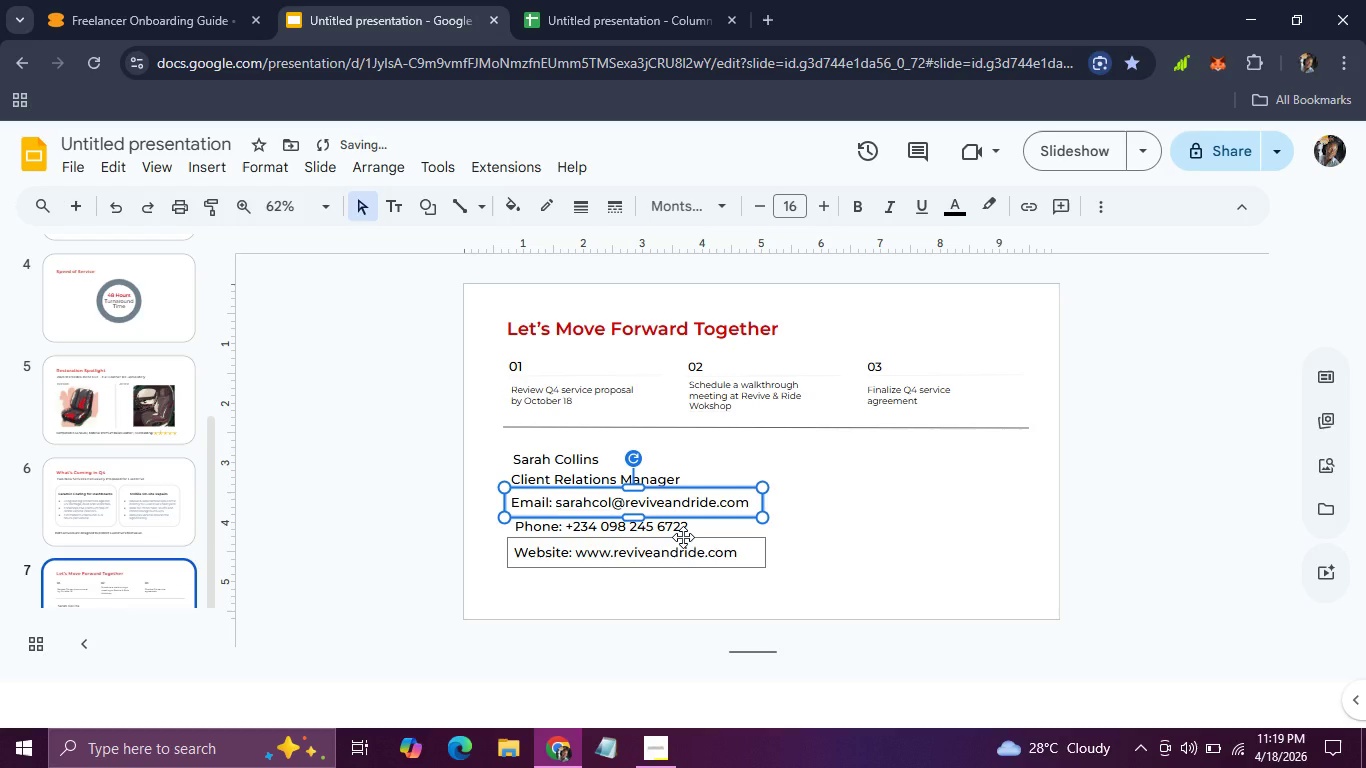 
key(ArrowUp)
 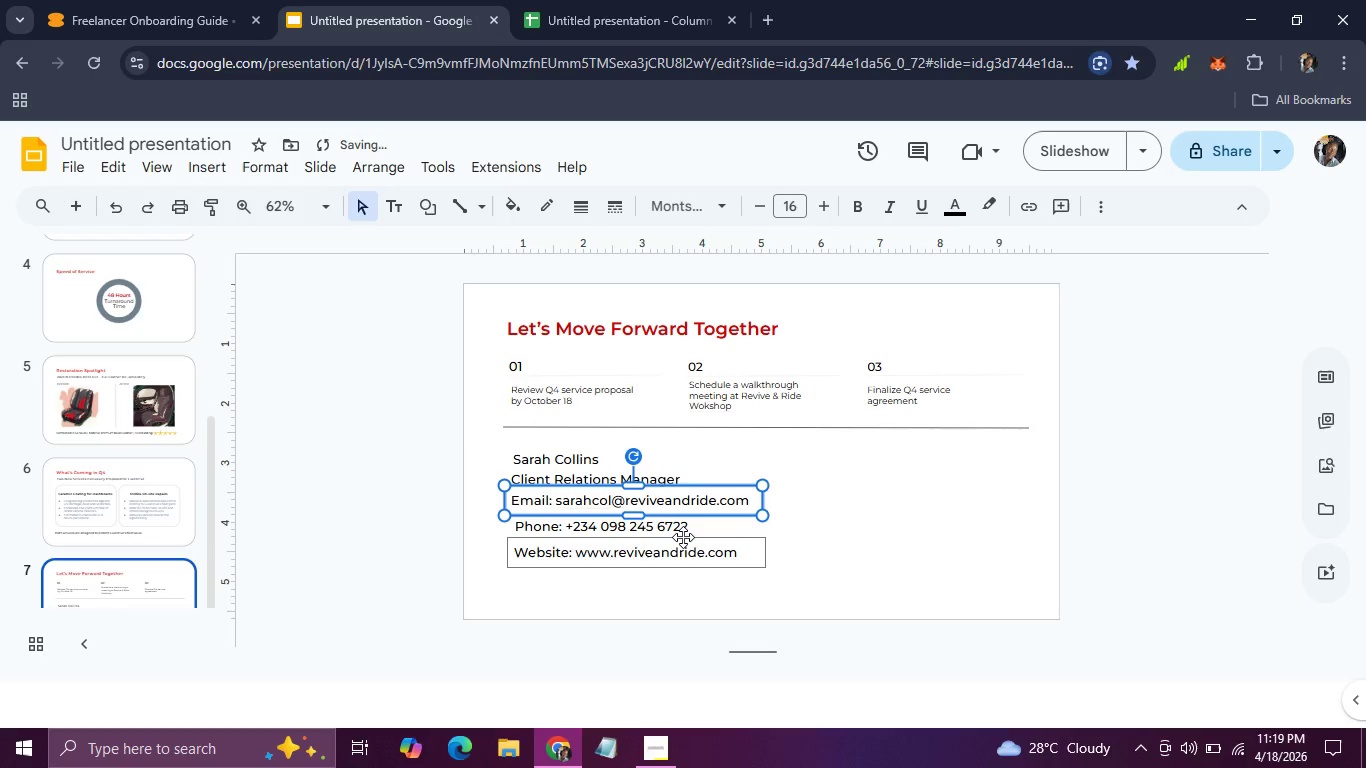 
key(ArrowUp)
 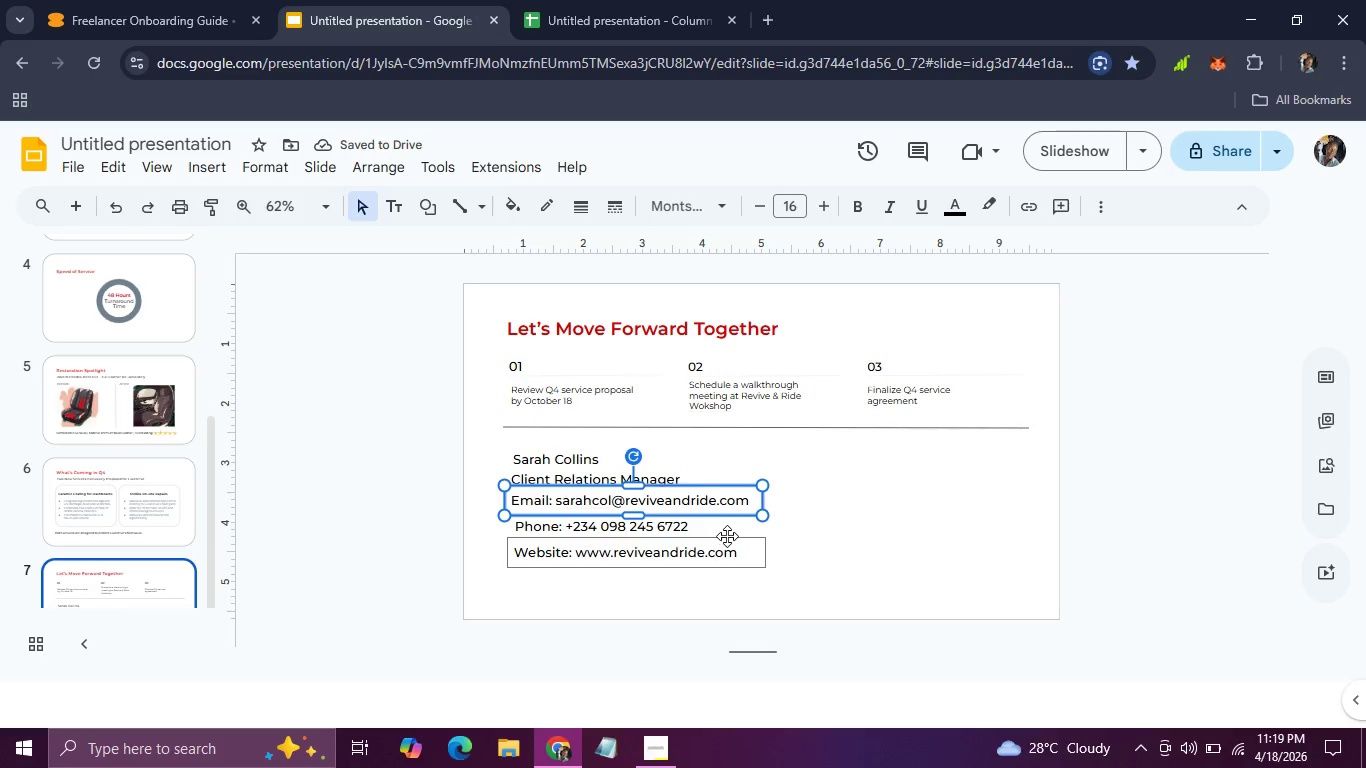 
left_click([729, 527])
 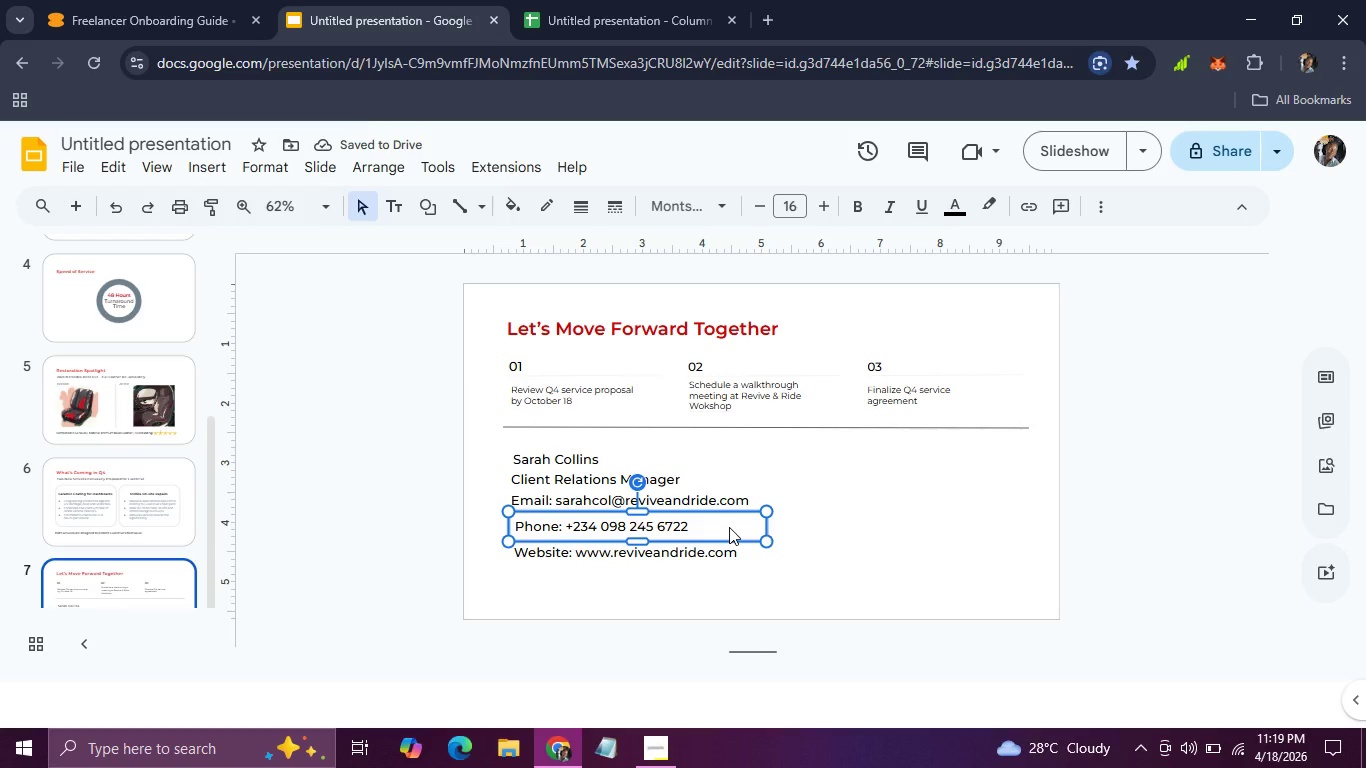 
key(ArrowLeft)
 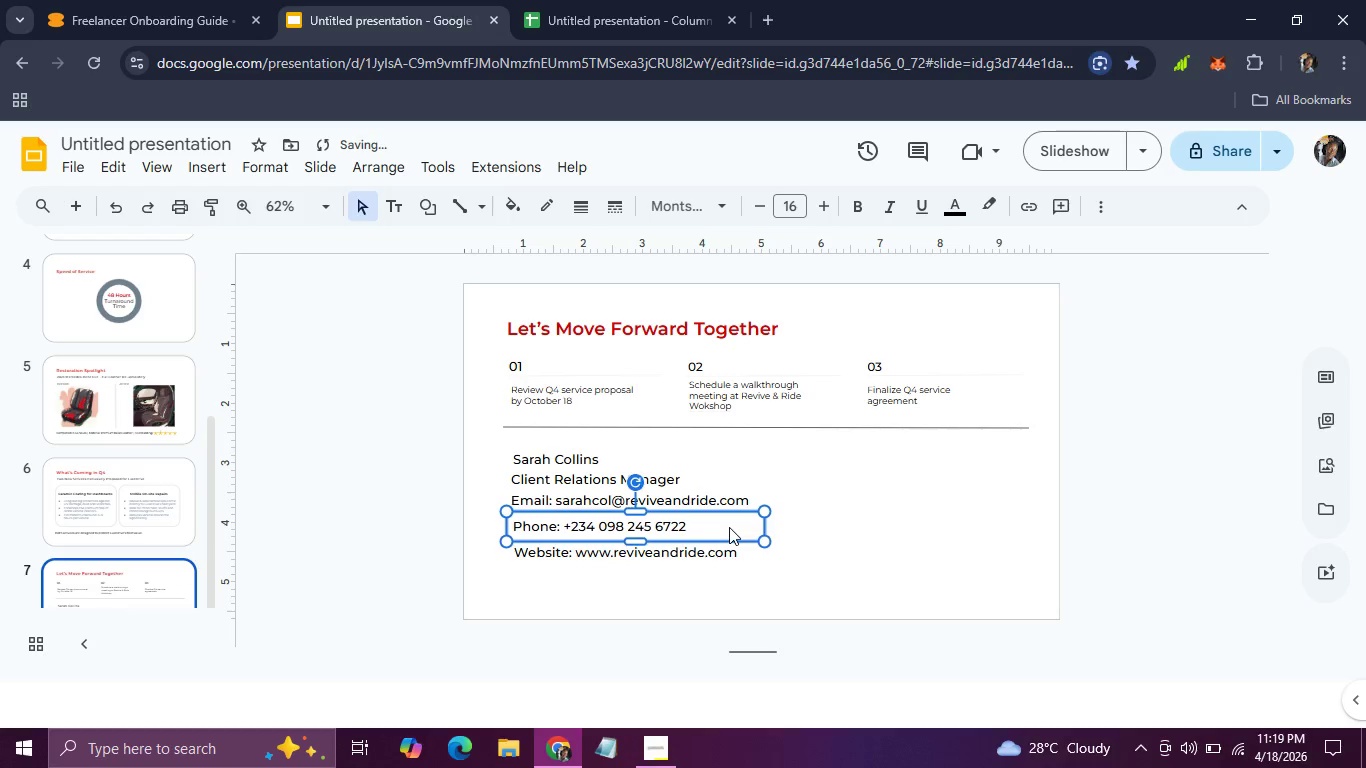 
key(ArrowLeft)
 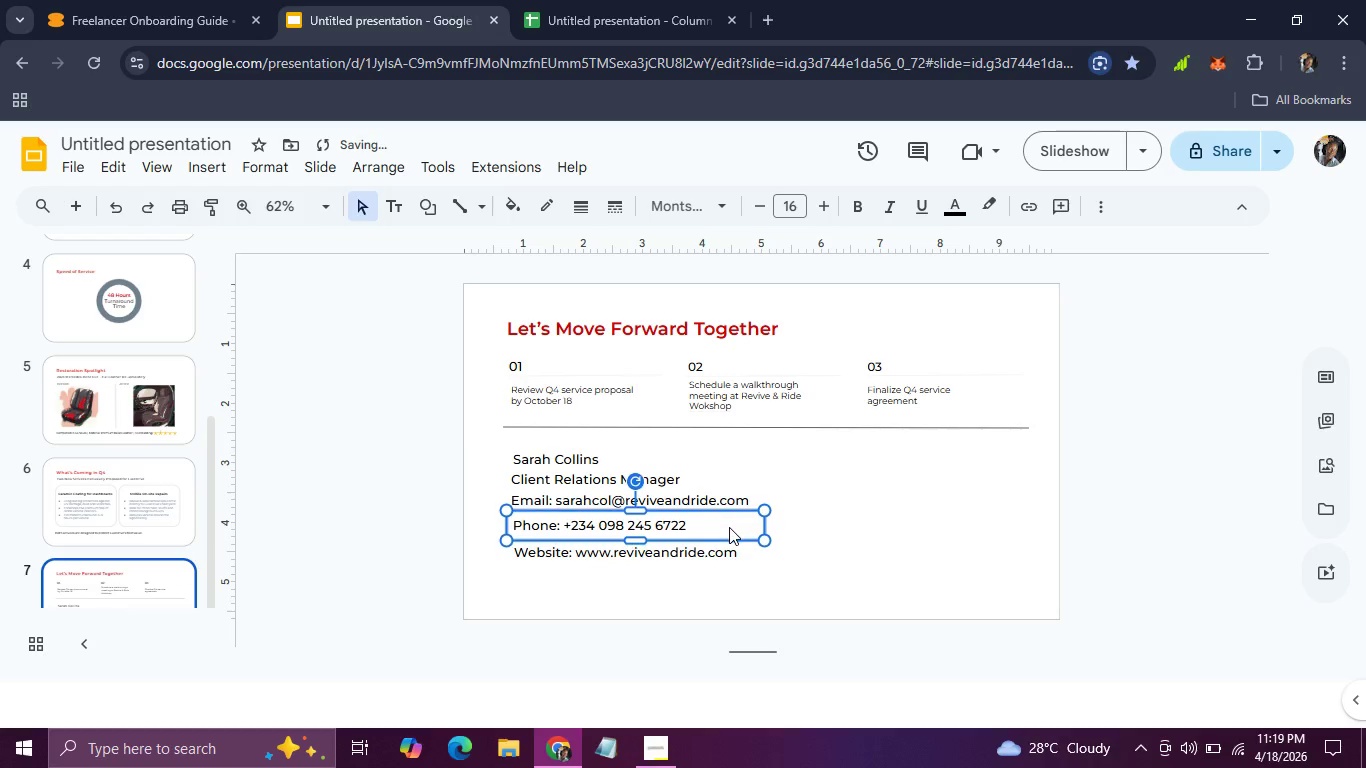 
key(ArrowUp)
 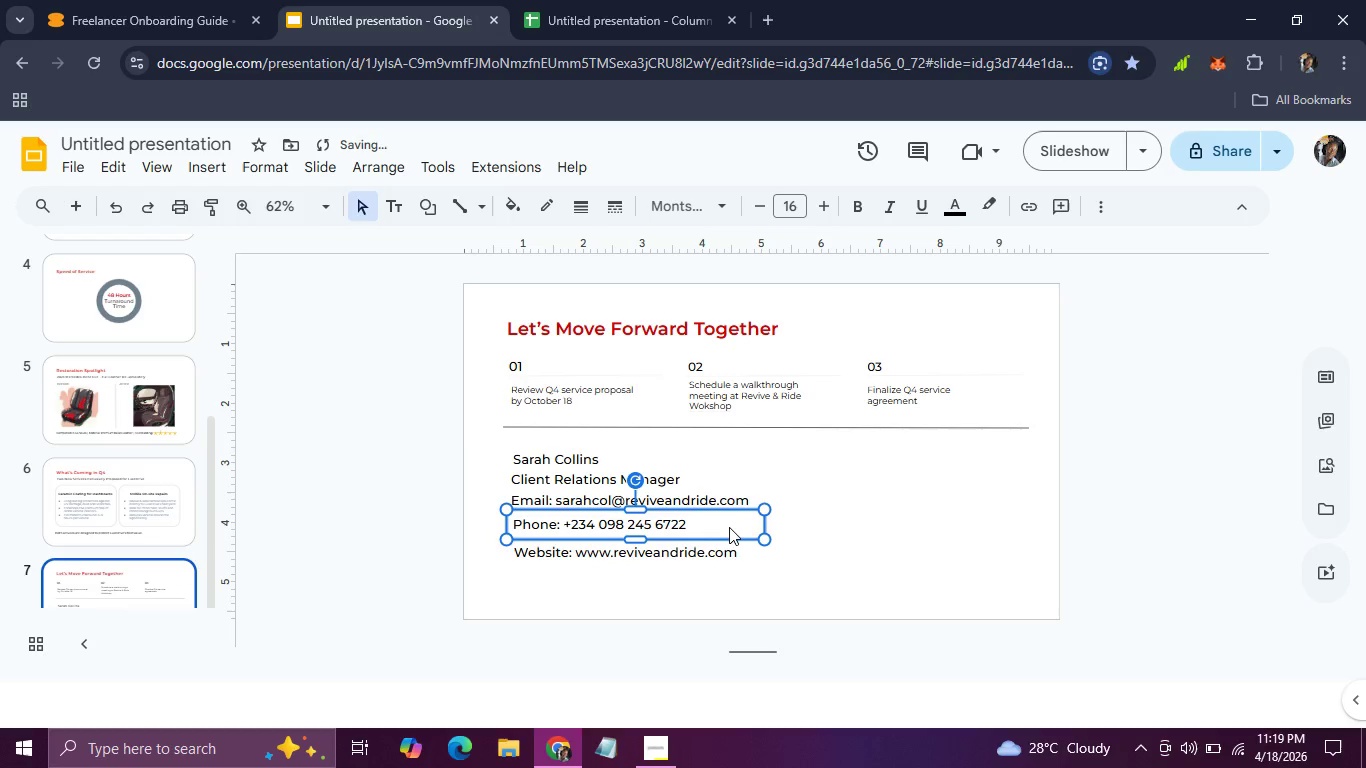 
key(ArrowUp)
 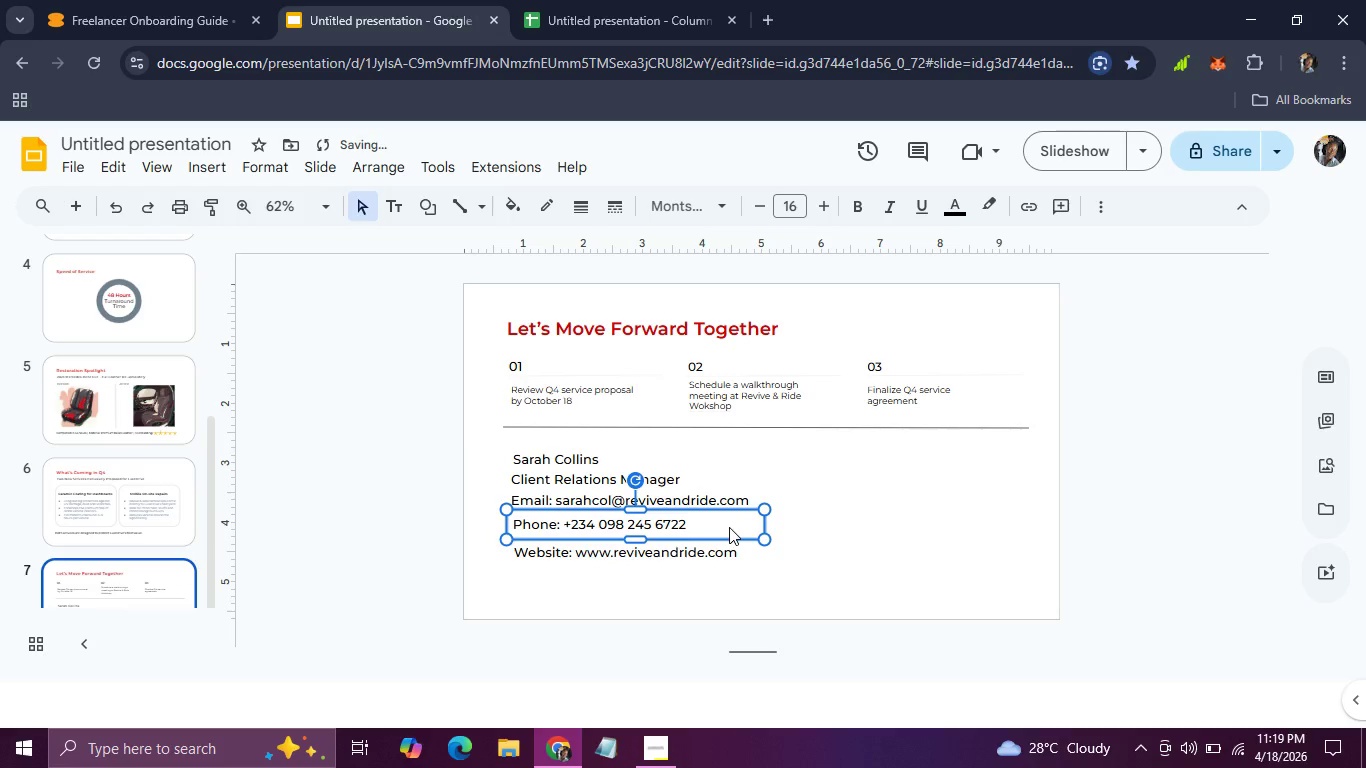 
key(ArrowLeft)
 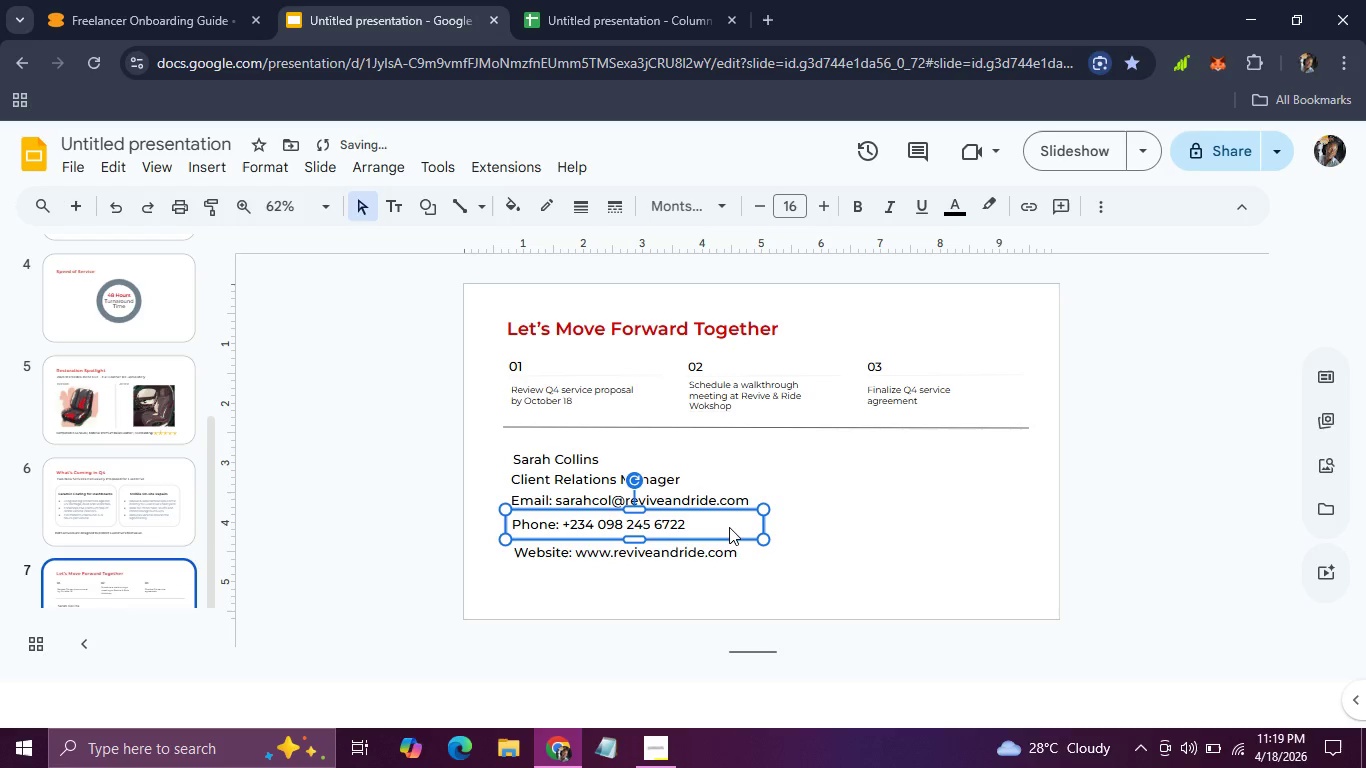 
key(ArrowUp)
 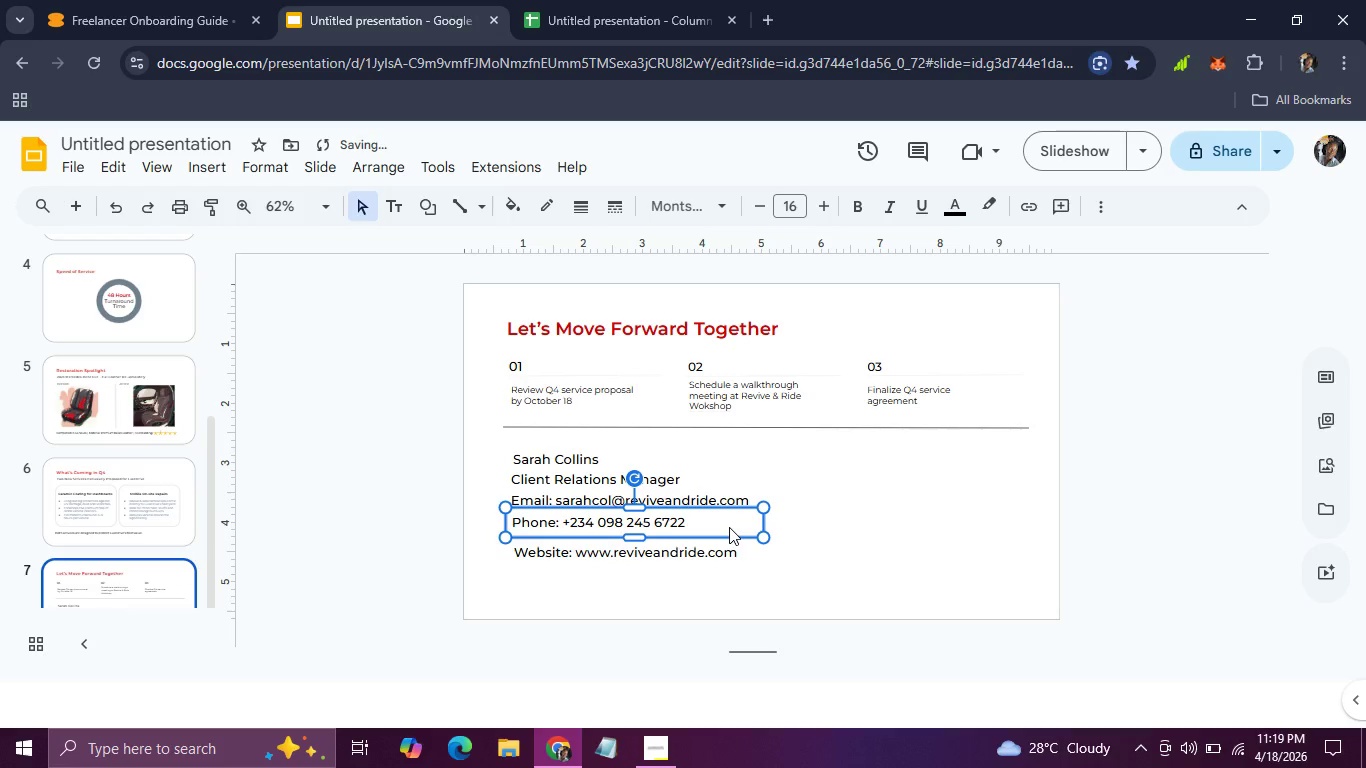 
key(ArrowUp)
 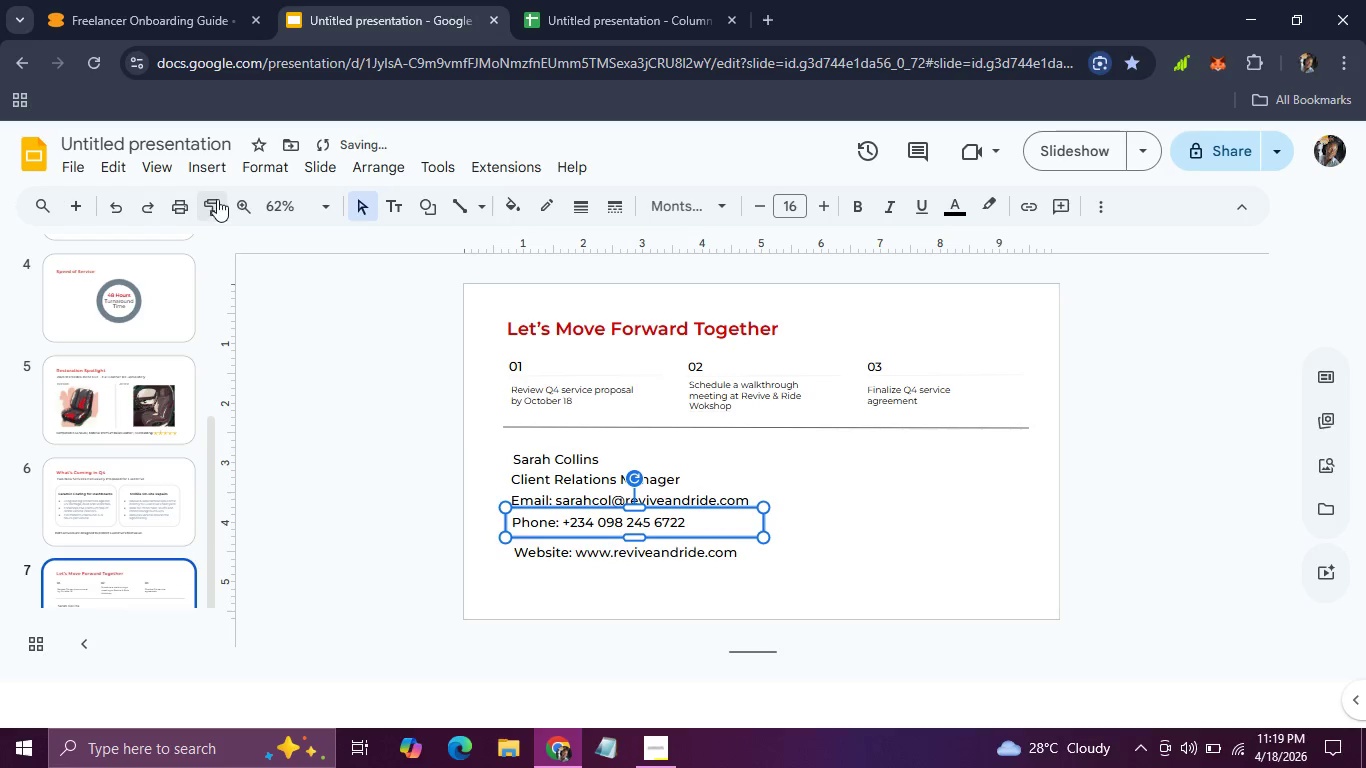 
left_click([214, 165])
 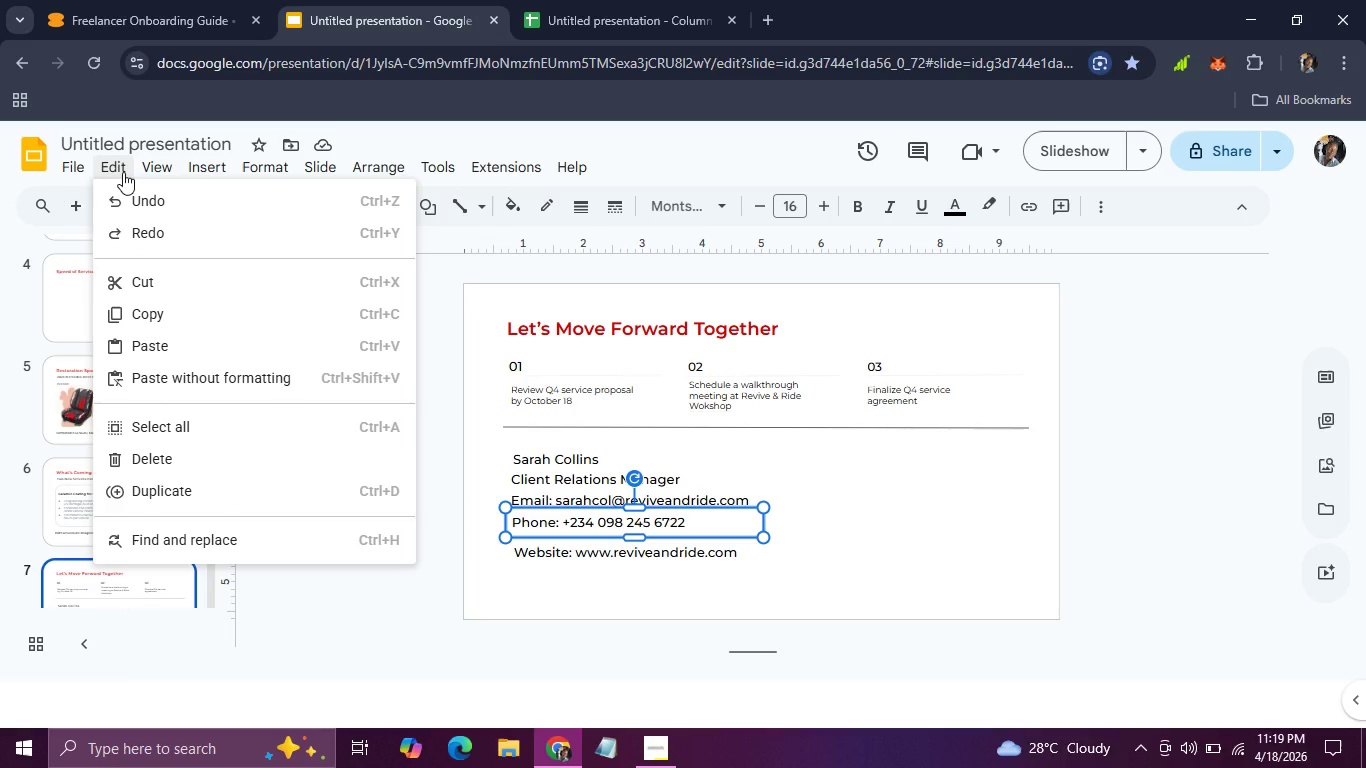 
wait(15.21)
 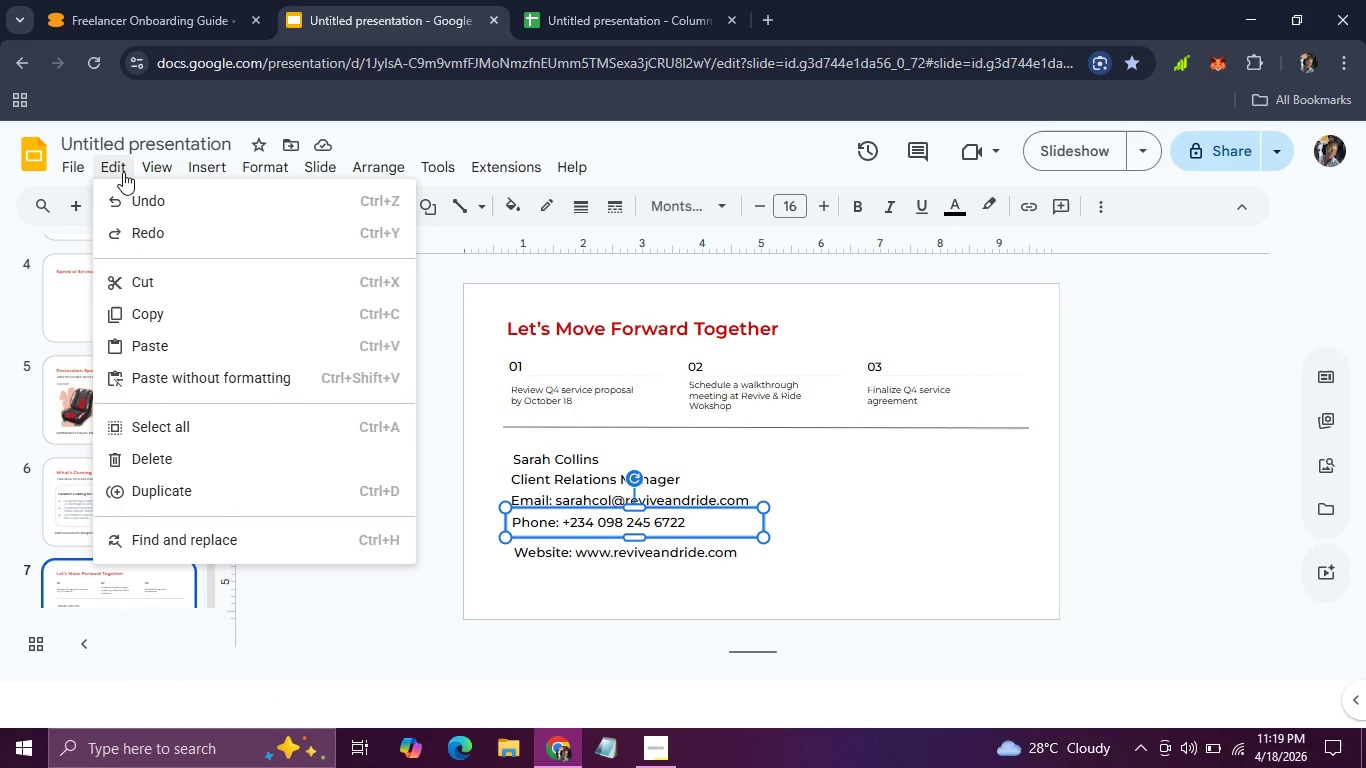 
mouse_move([190, 167])
 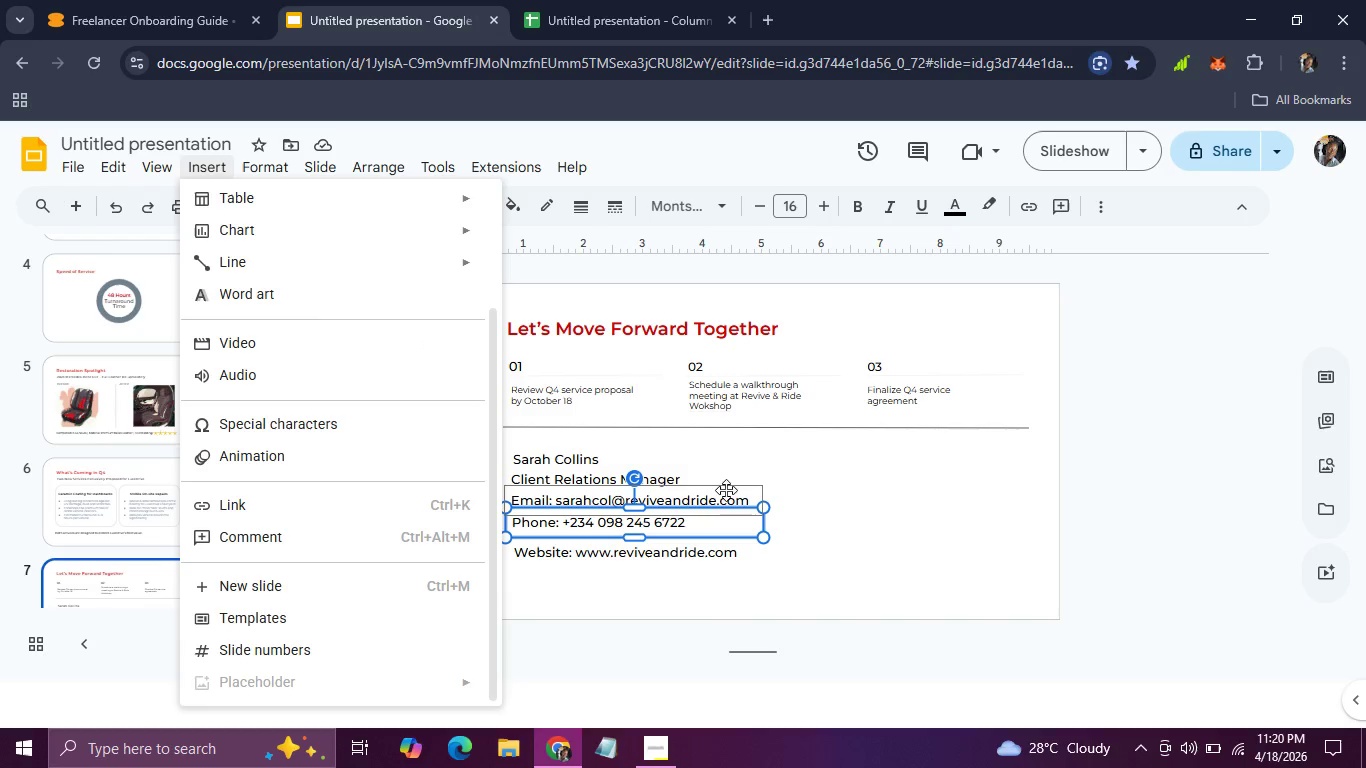 
left_click([861, 520])
 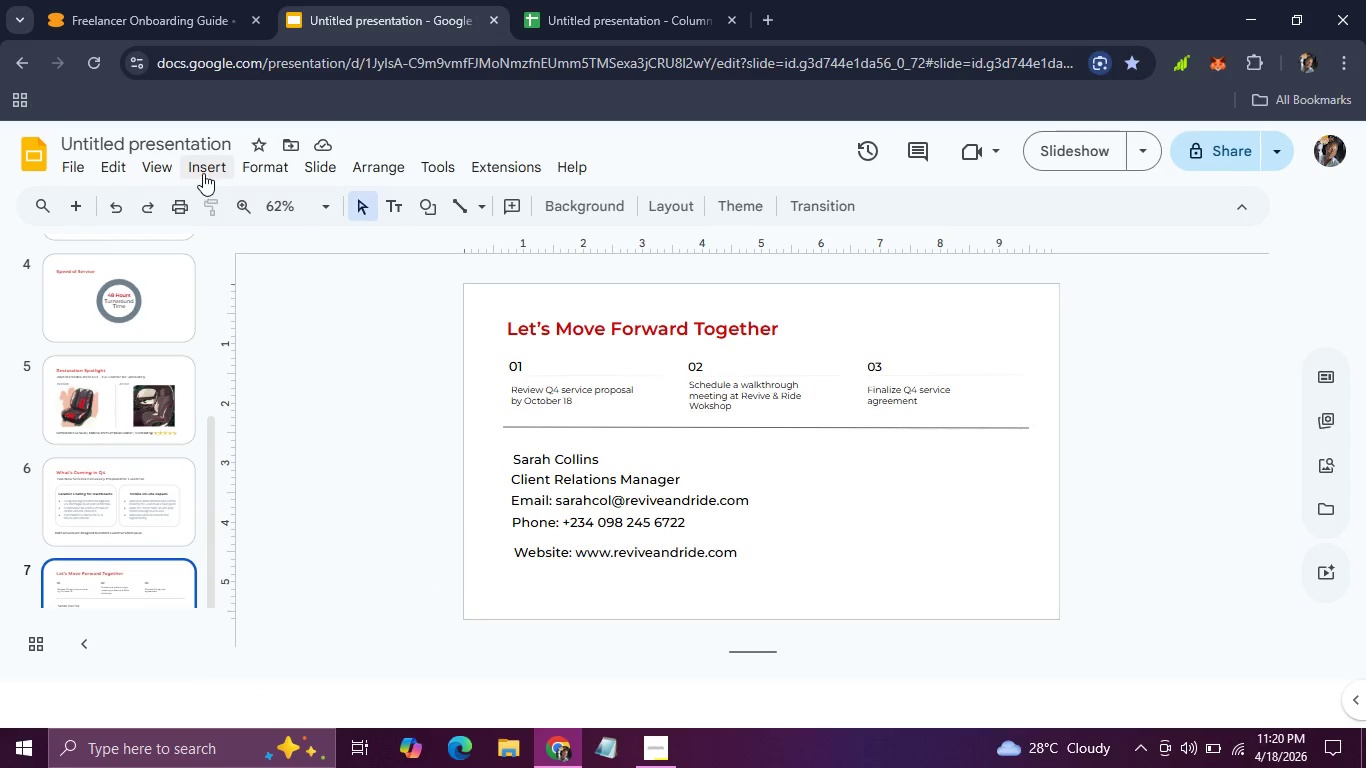 
left_click([203, 173])
 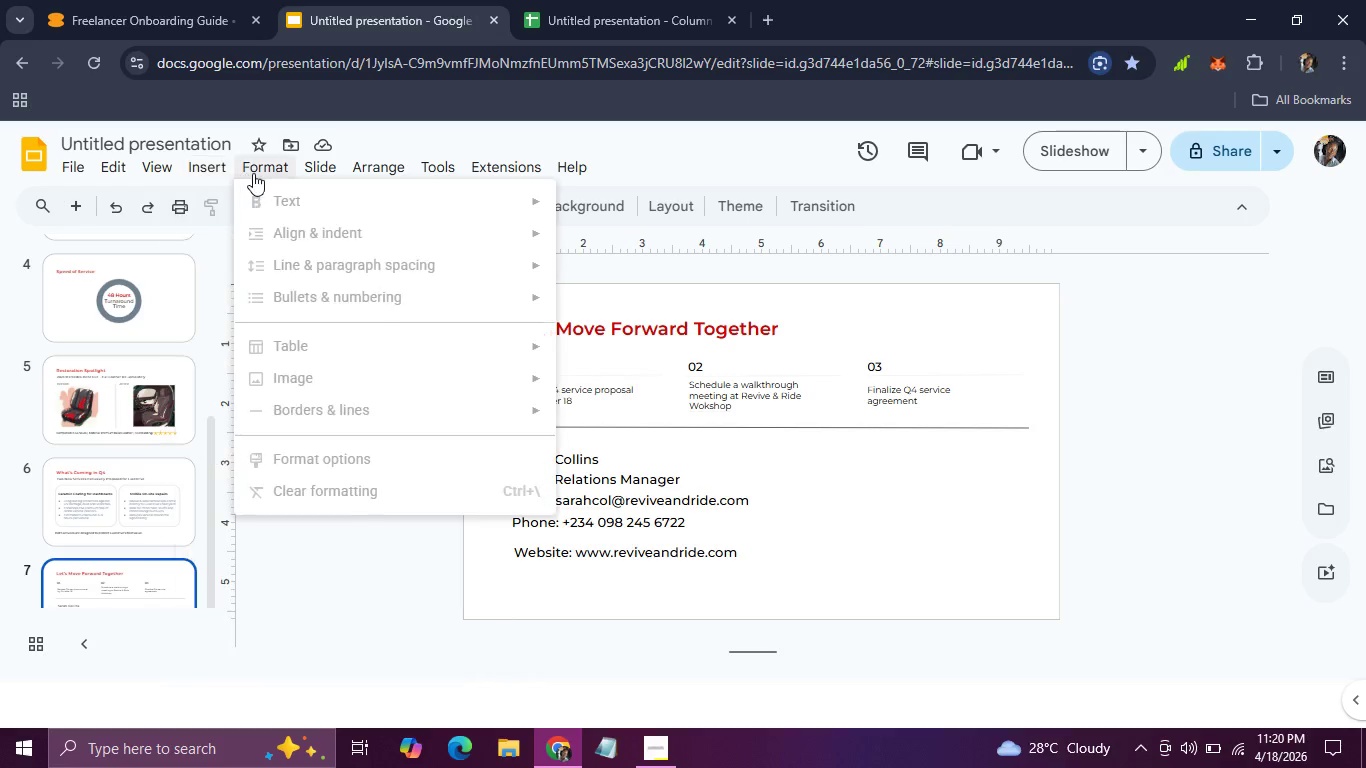 
mouse_move([318, 172])
 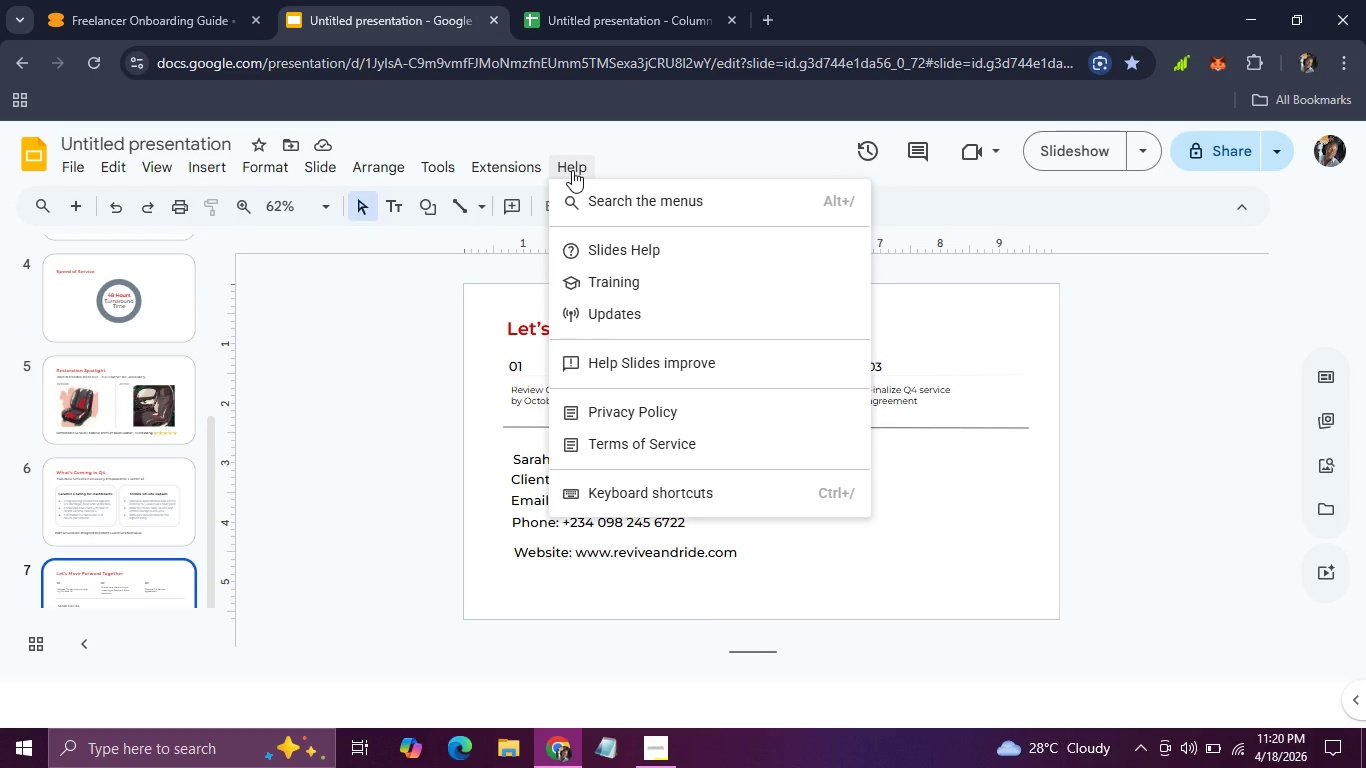 
left_click([417, 459])
 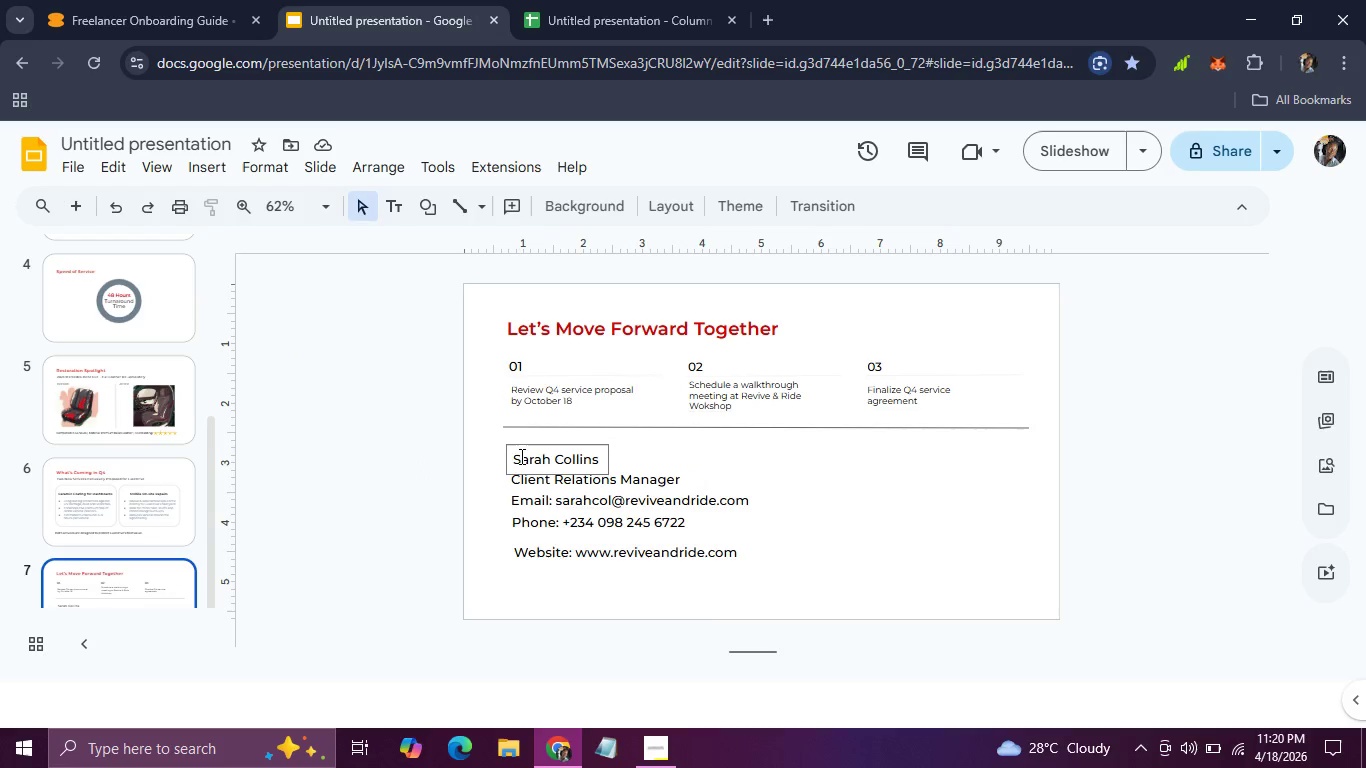 
left_click([520, 455])
 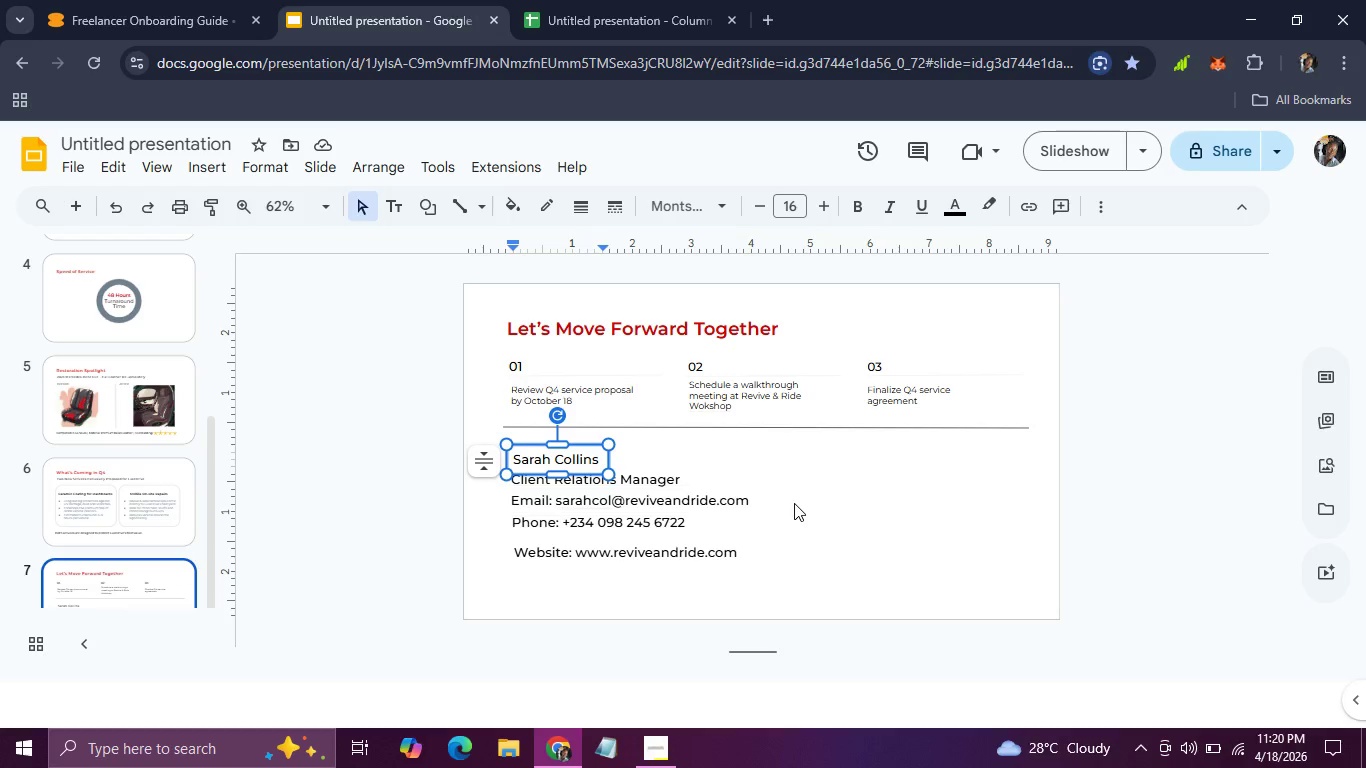 
left_click([794, 503])
 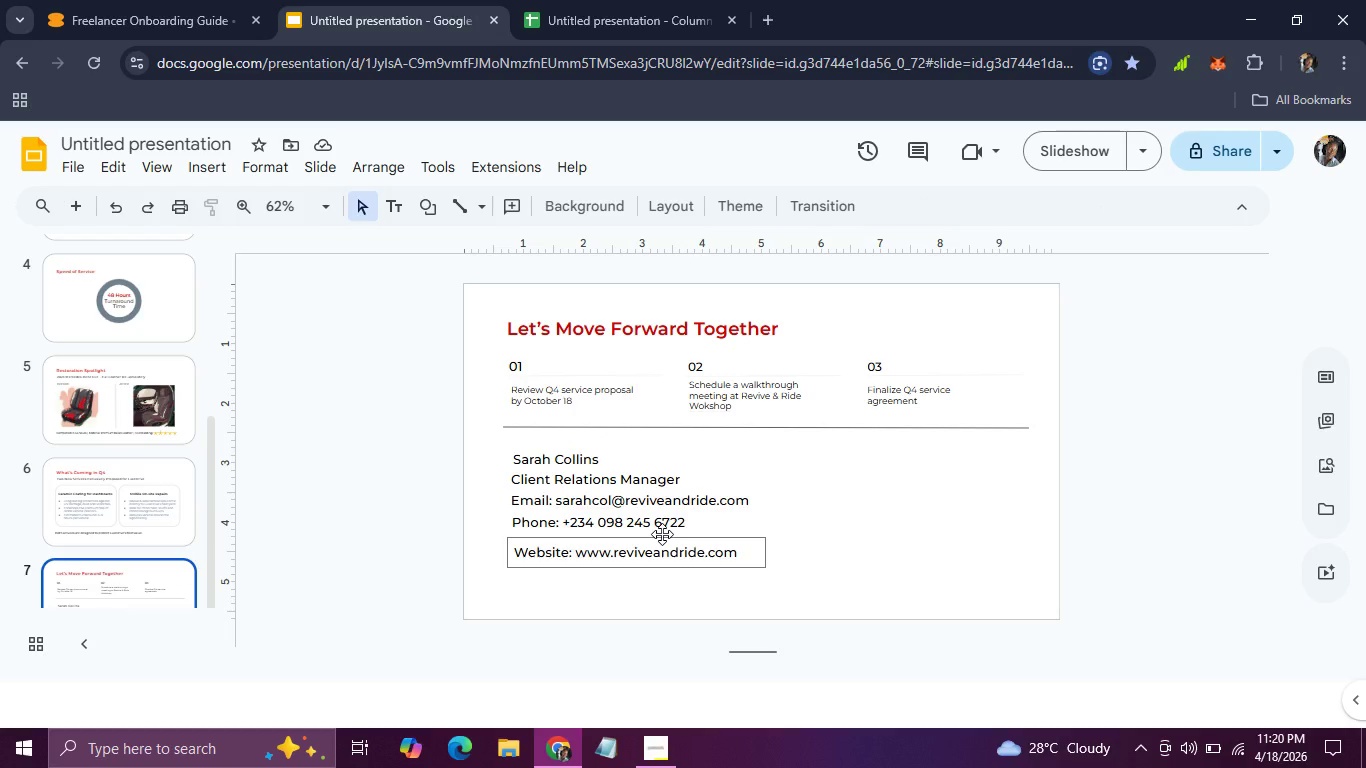 
left_click([662, 535])
 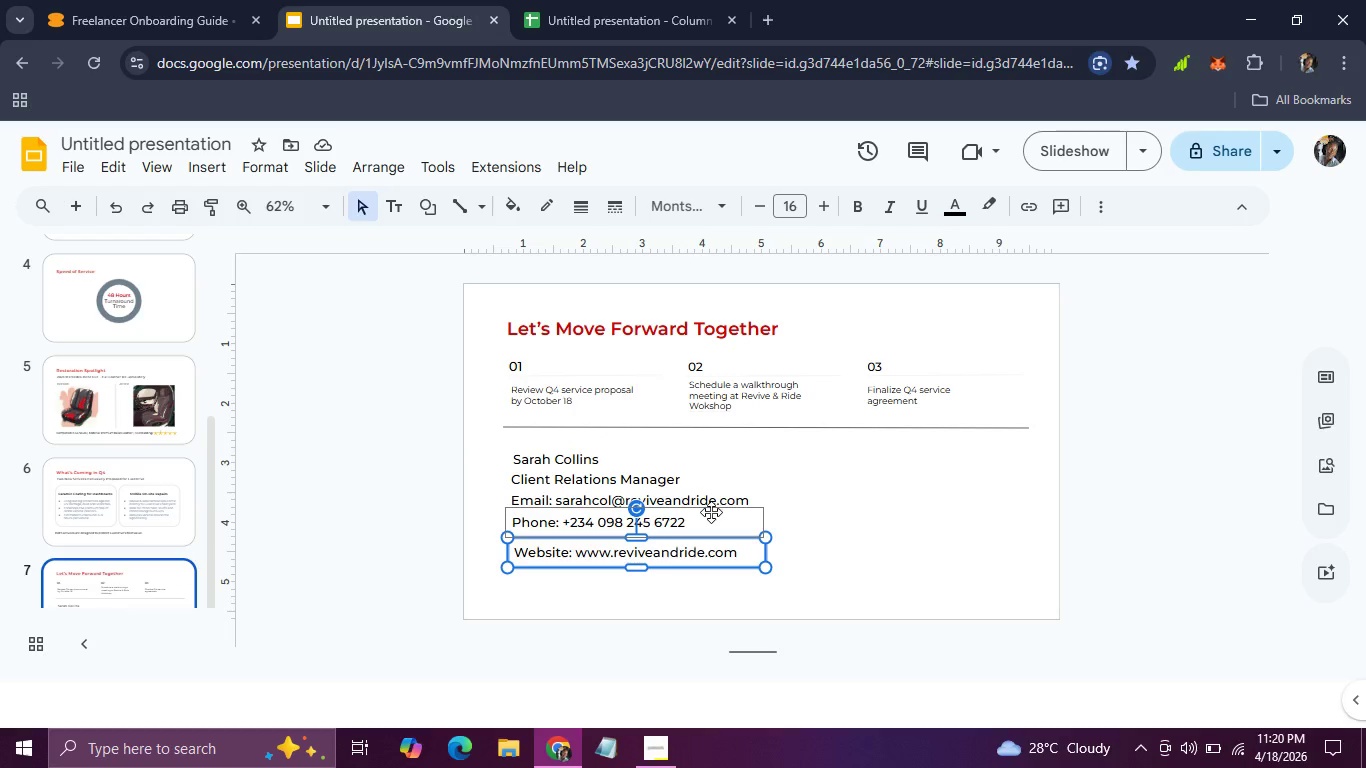 
left_click([711, 512])
 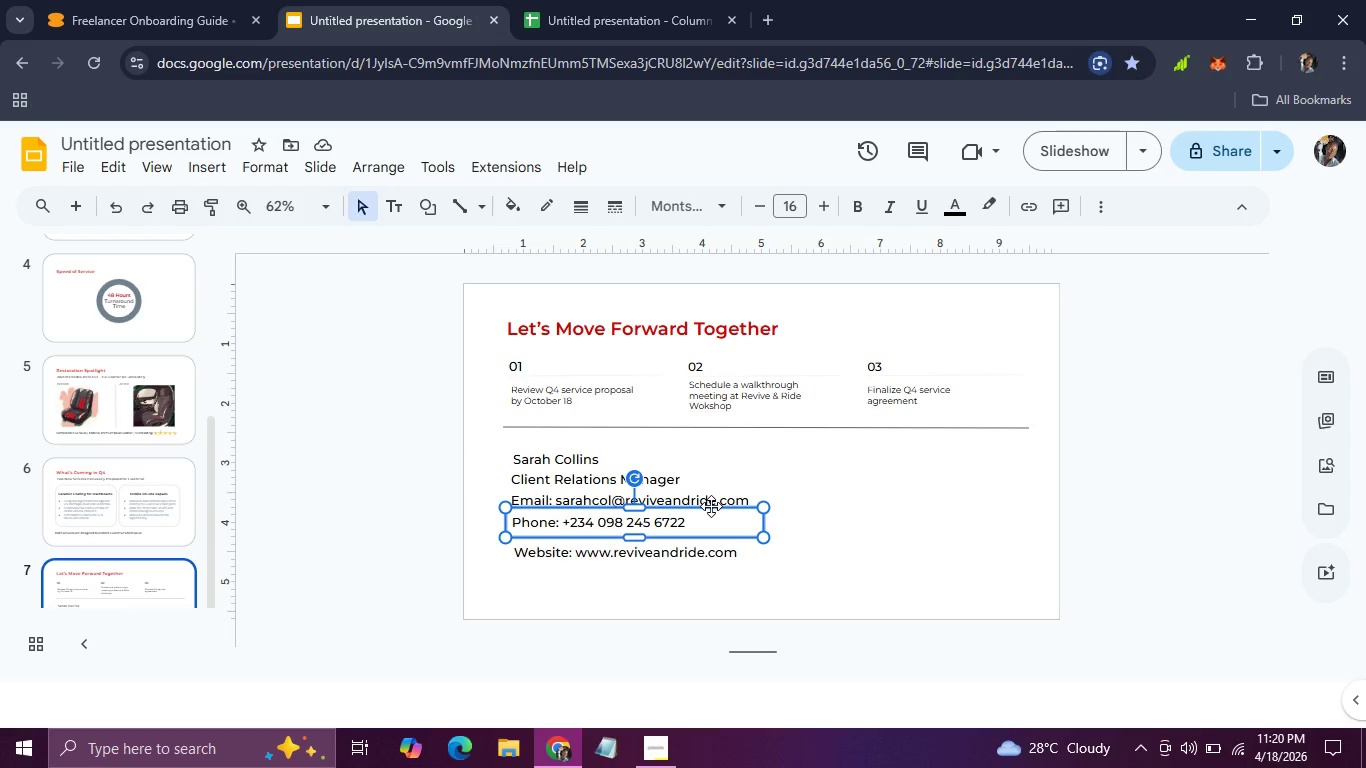 
wait(5.3)
 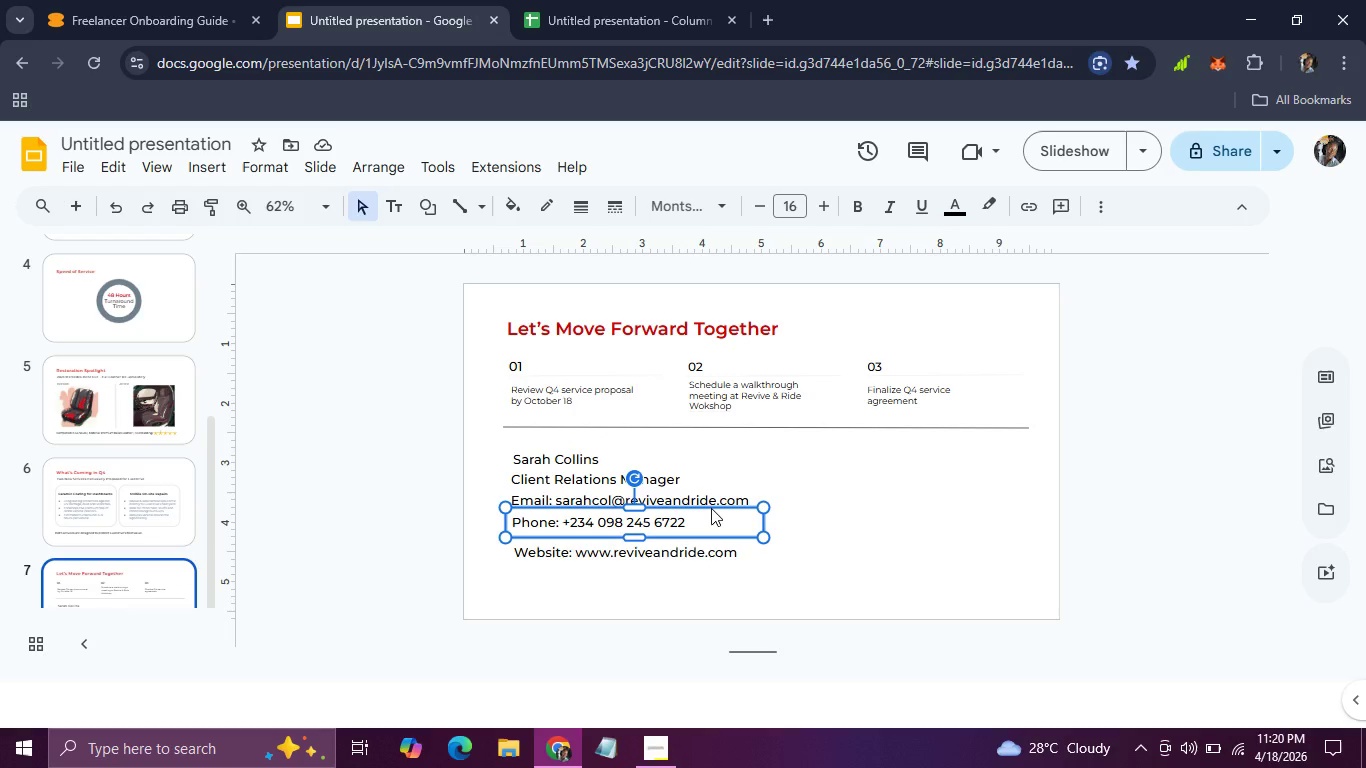 
left_click([711, 505])
 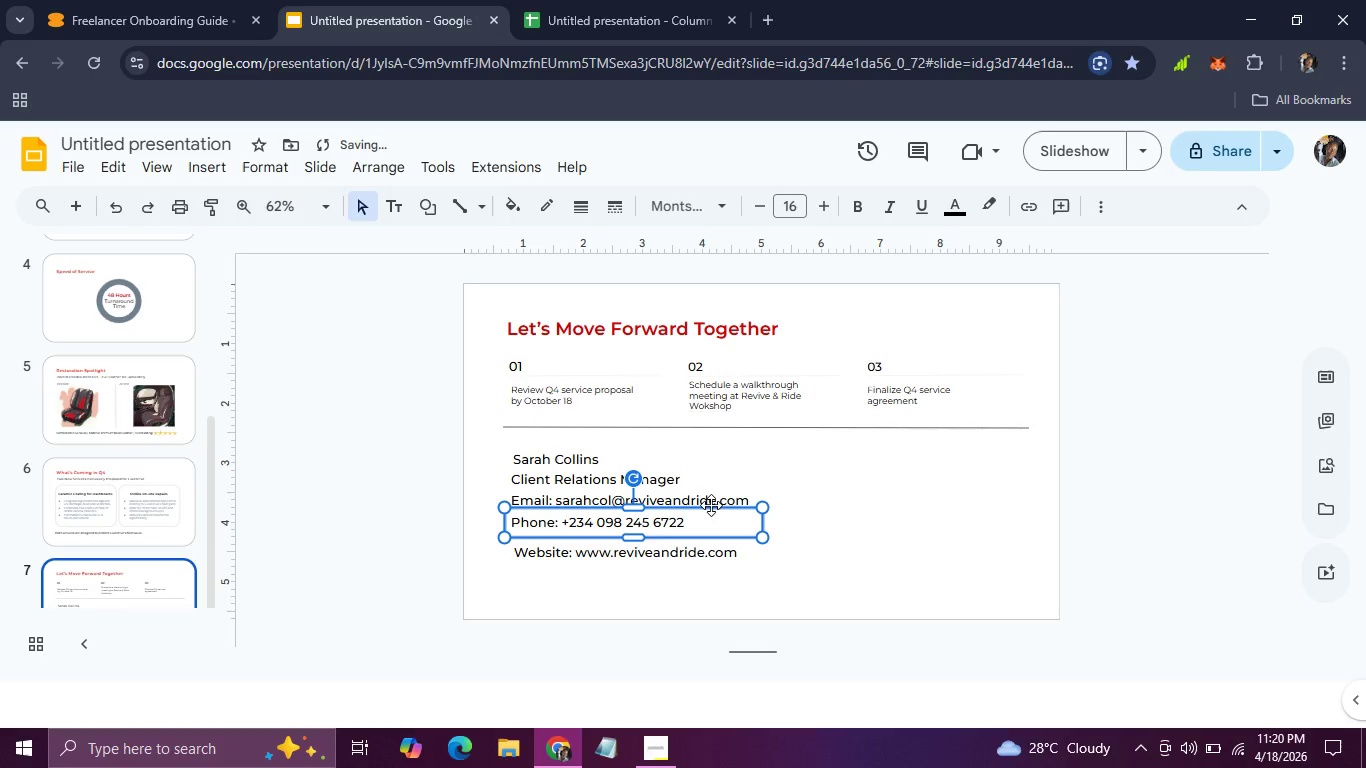 
key(ArrowUp)
 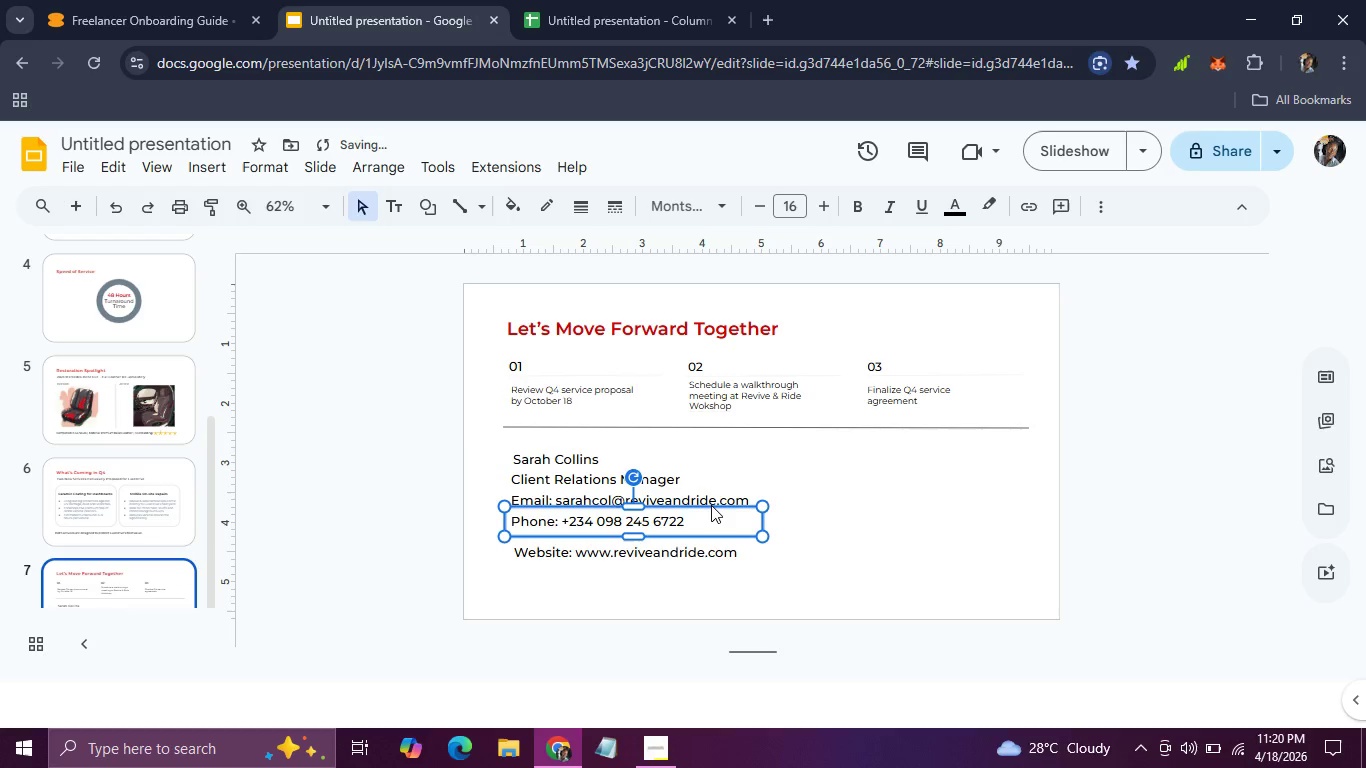 
key(ArrowUp)
 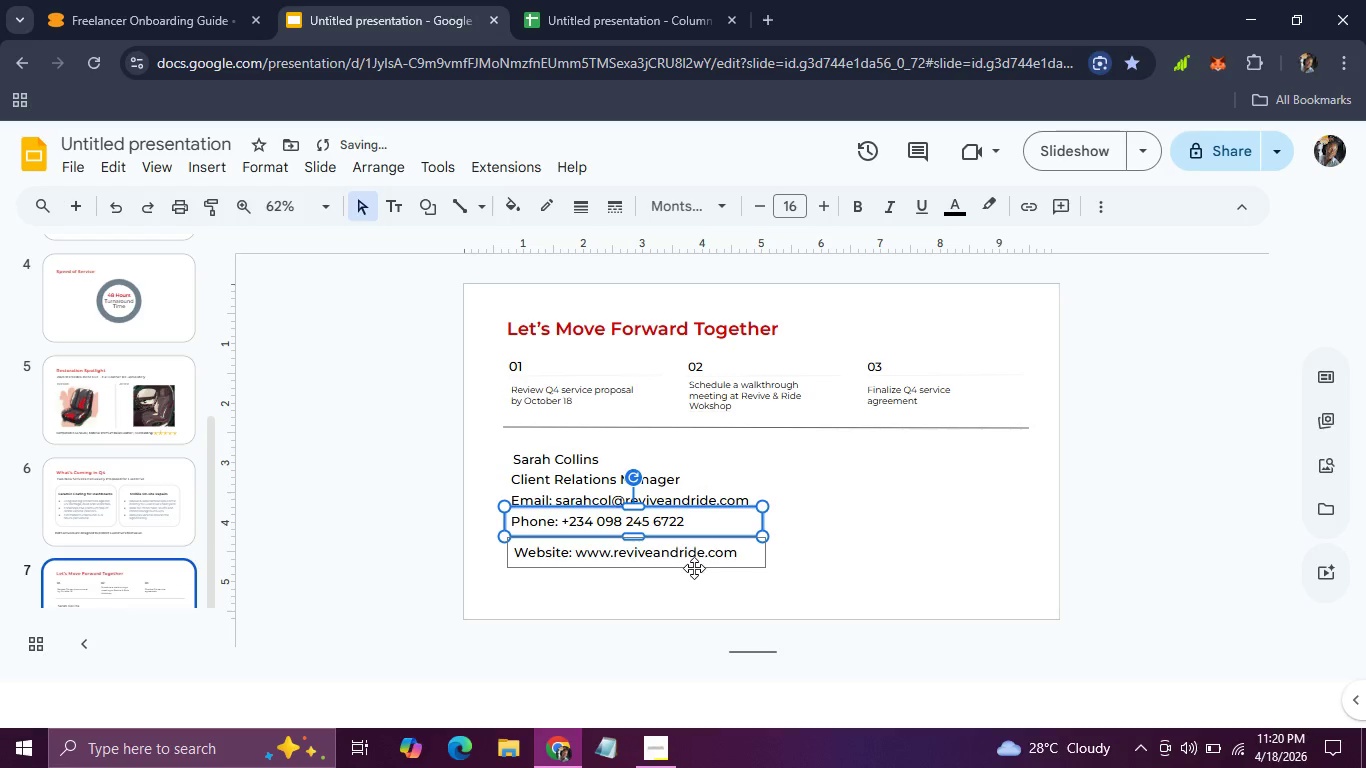 
left_click([694, 568])
 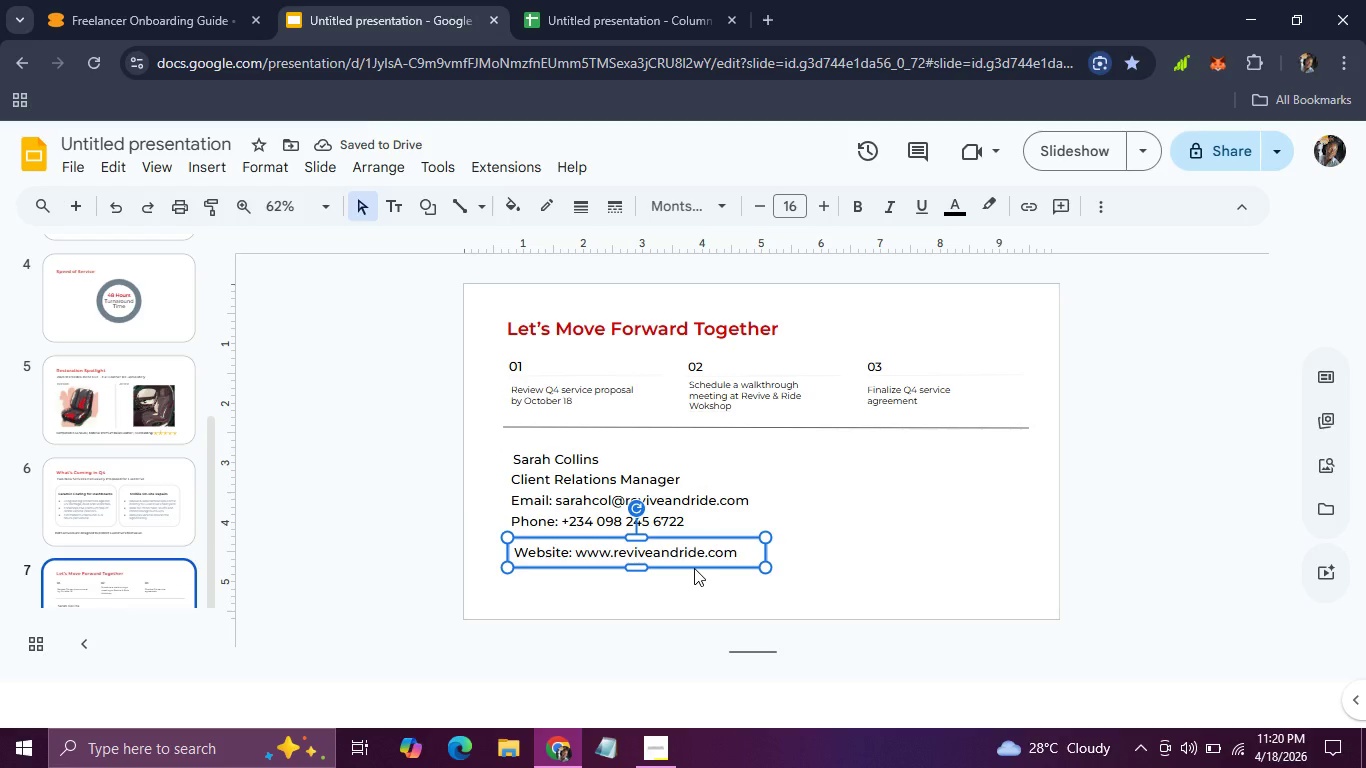 
key(ArrowLeft)
 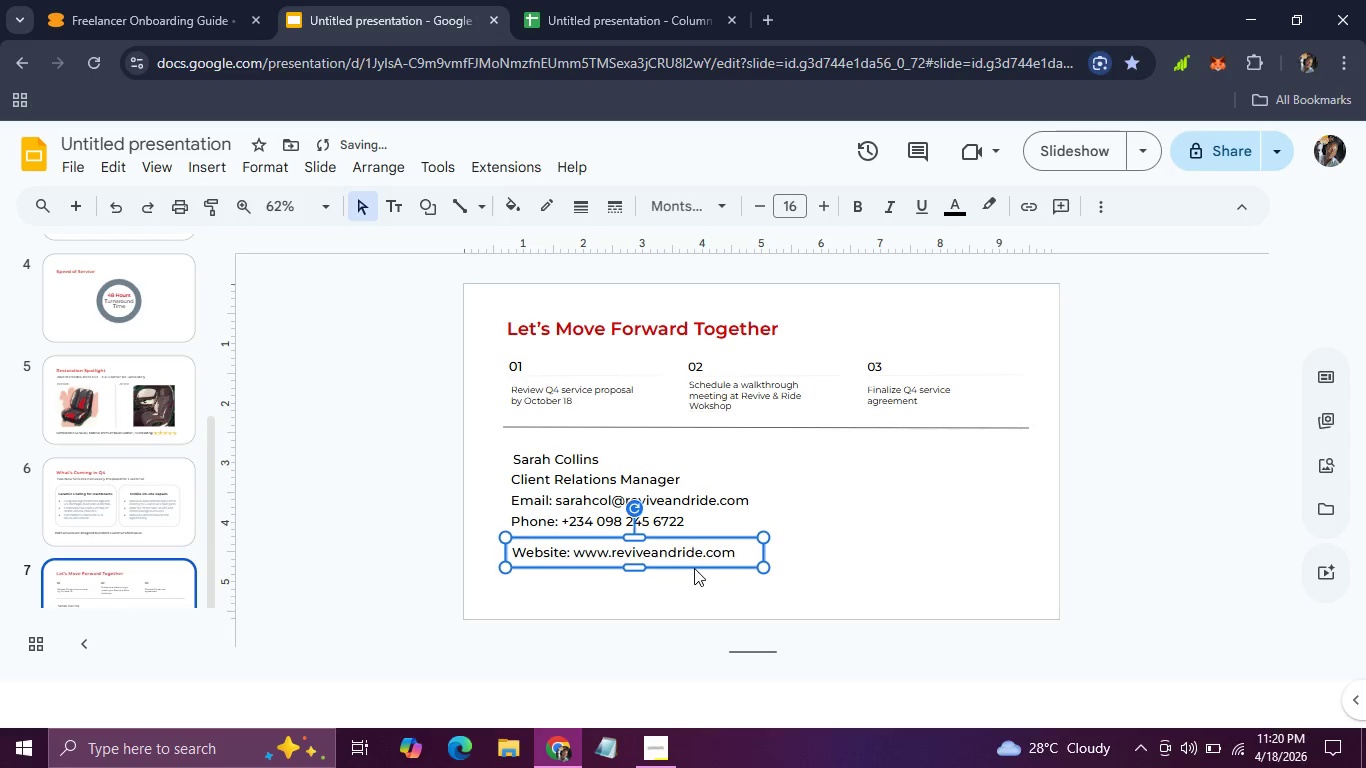 
key(ArrowLeft)
 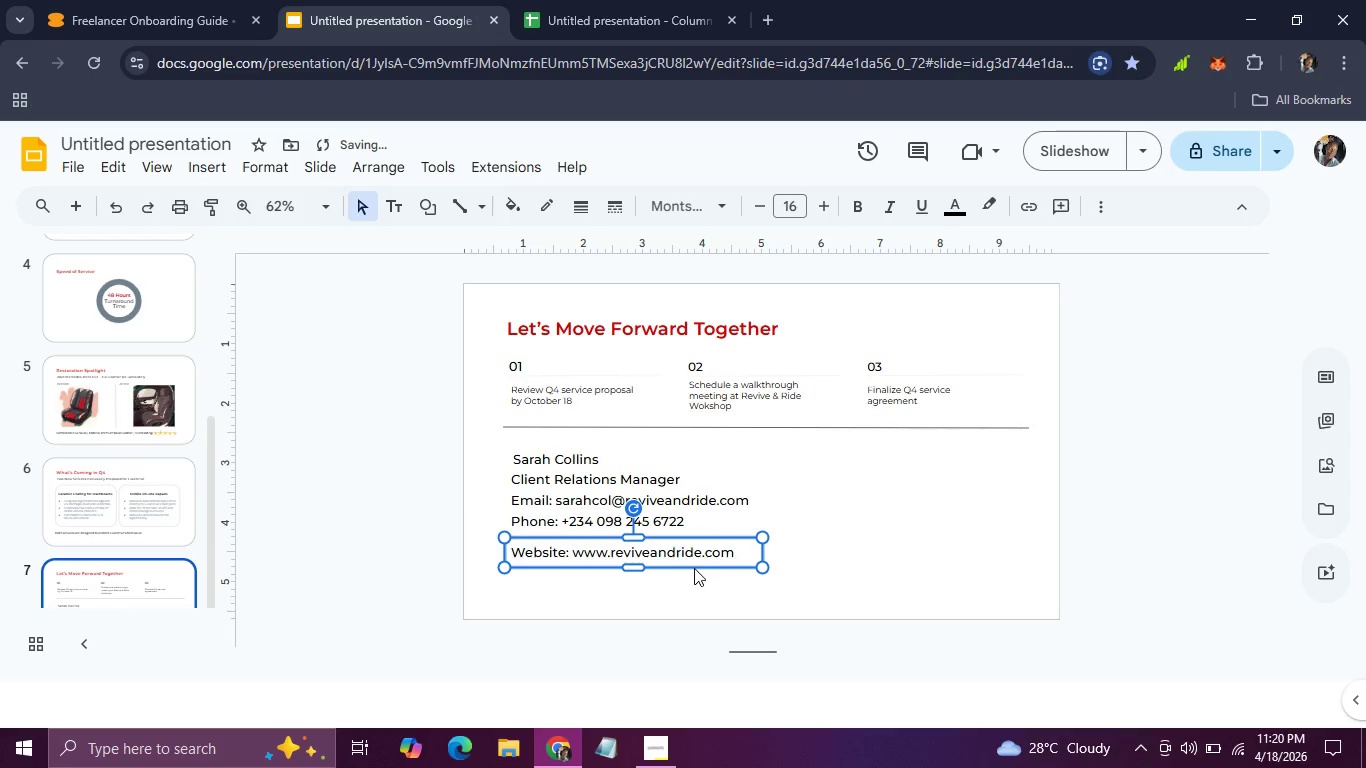 
key(ArrowLeft)
 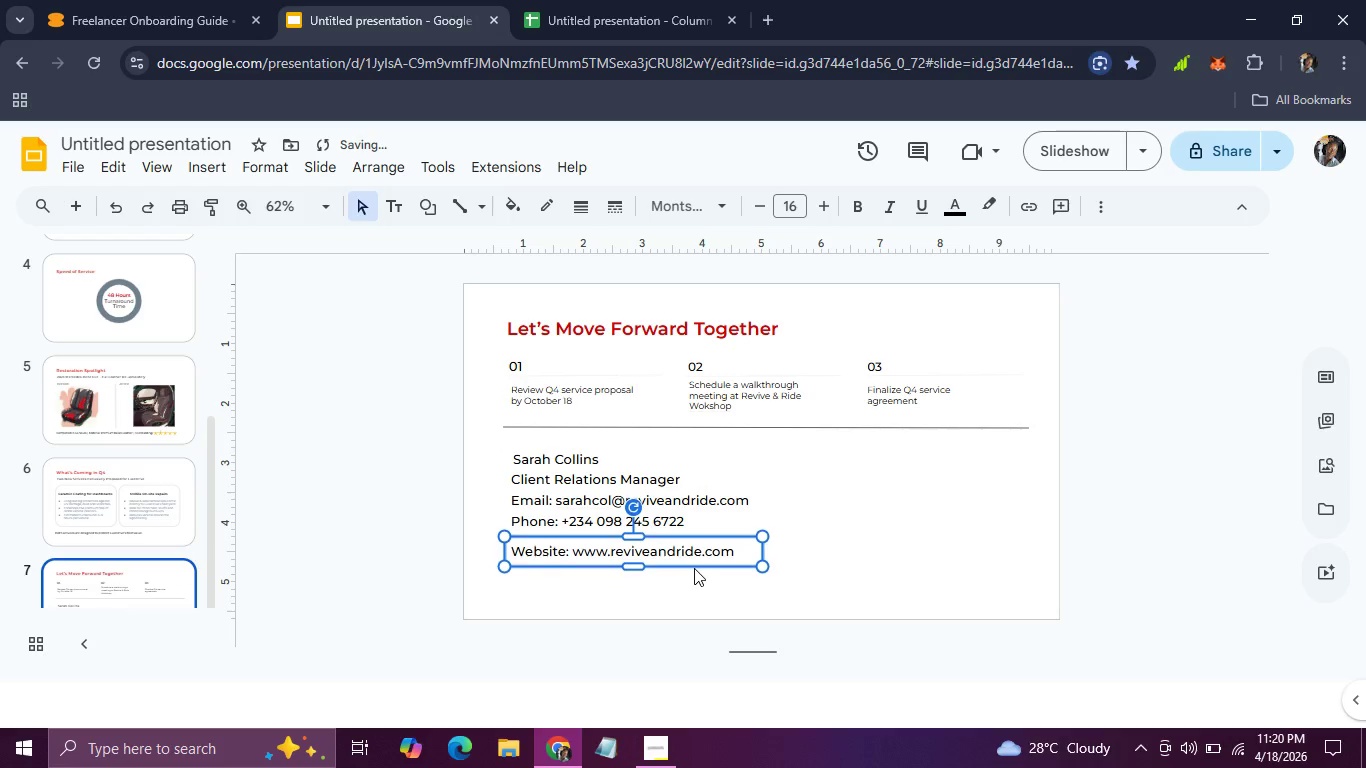 
key(ArrowUp)
 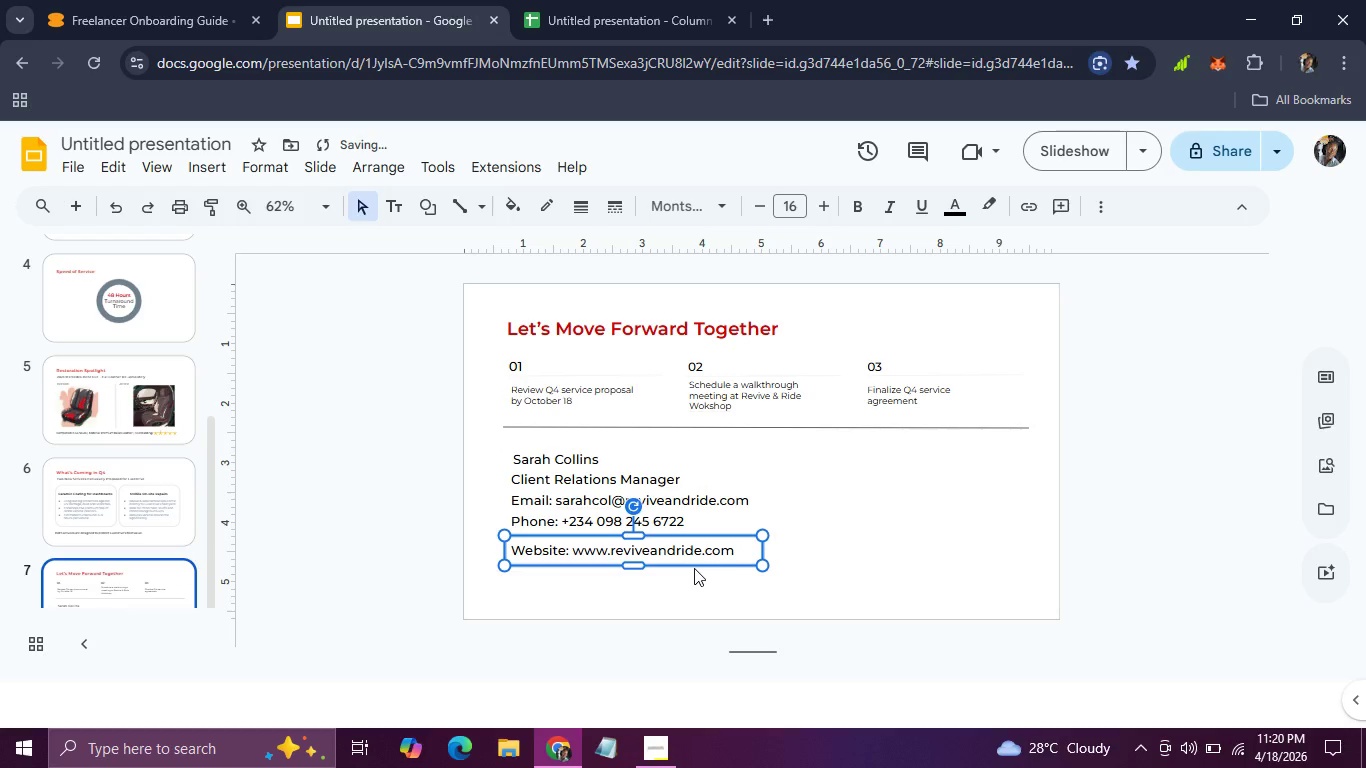 
key(ArrowUp)
 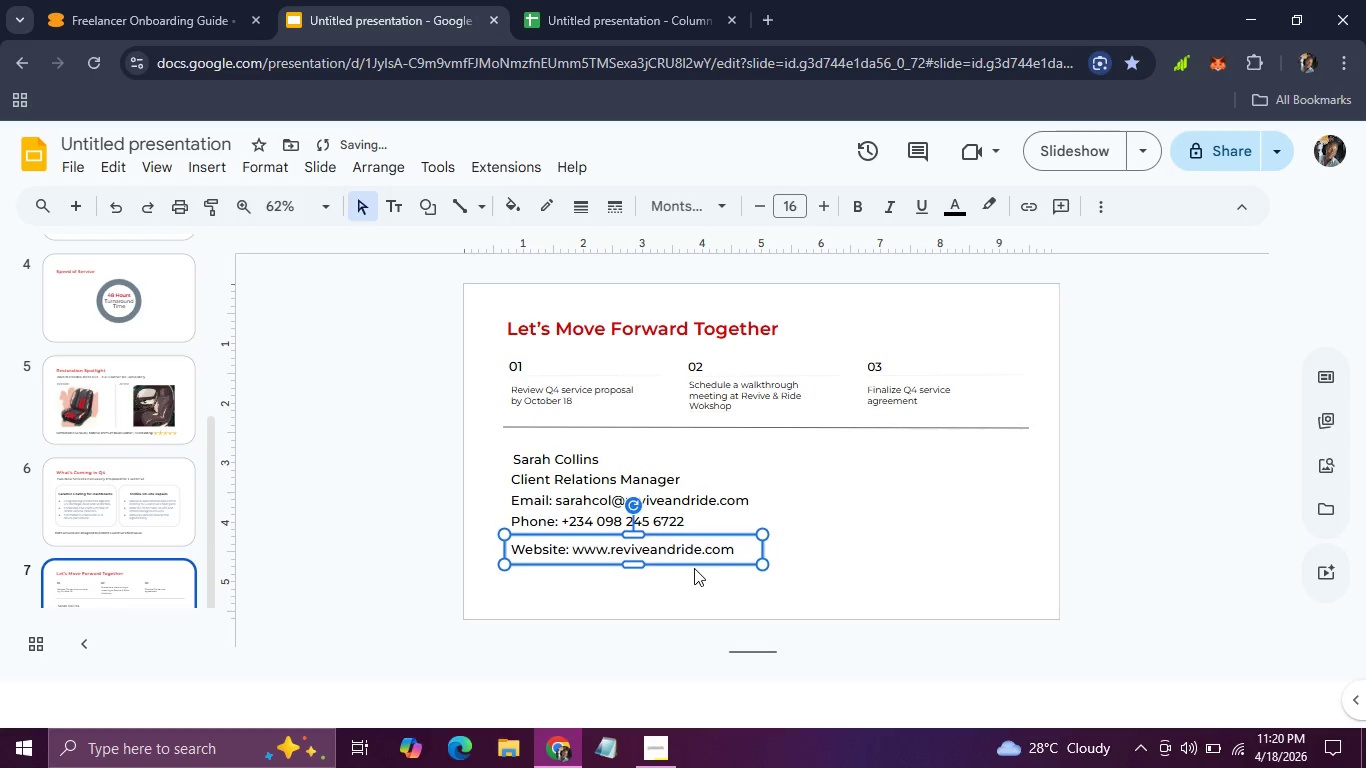 
key(ArrowUp)
 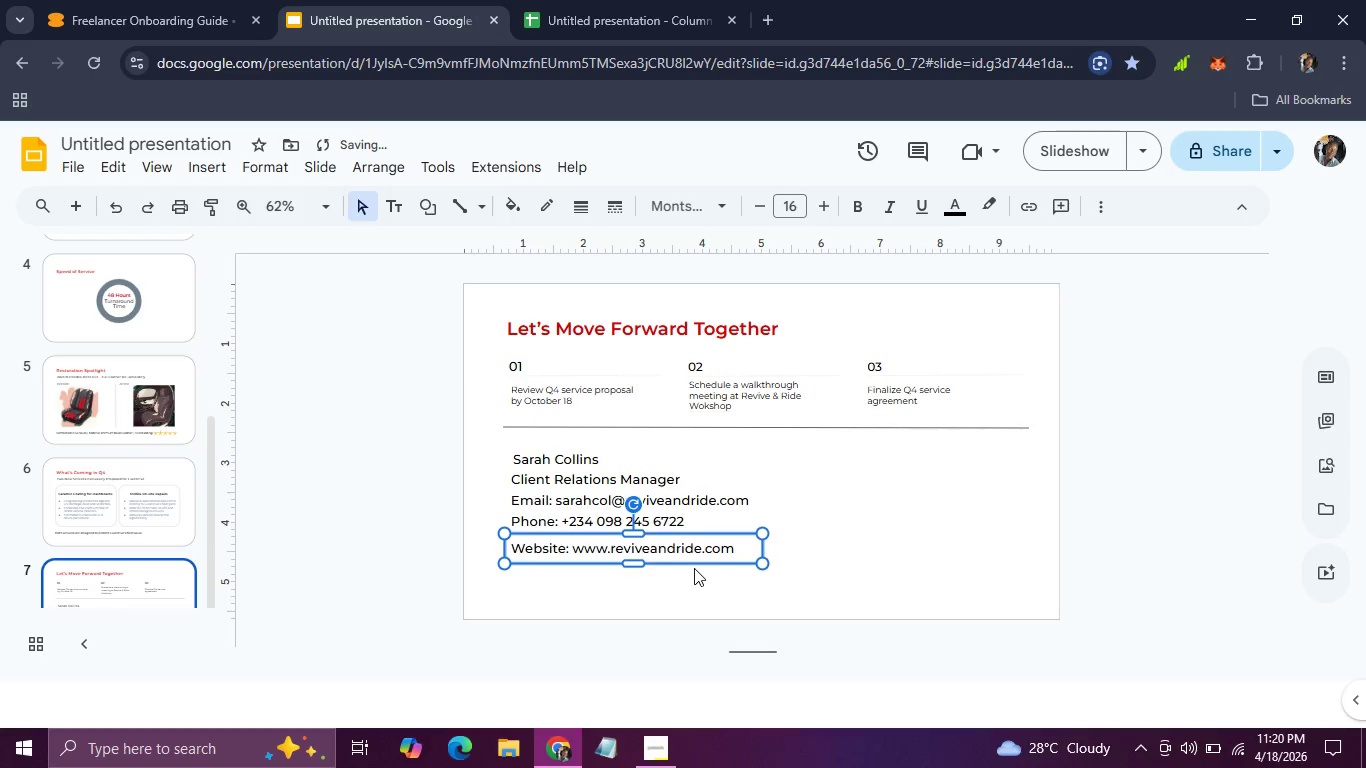 
key(ArrowUp)
 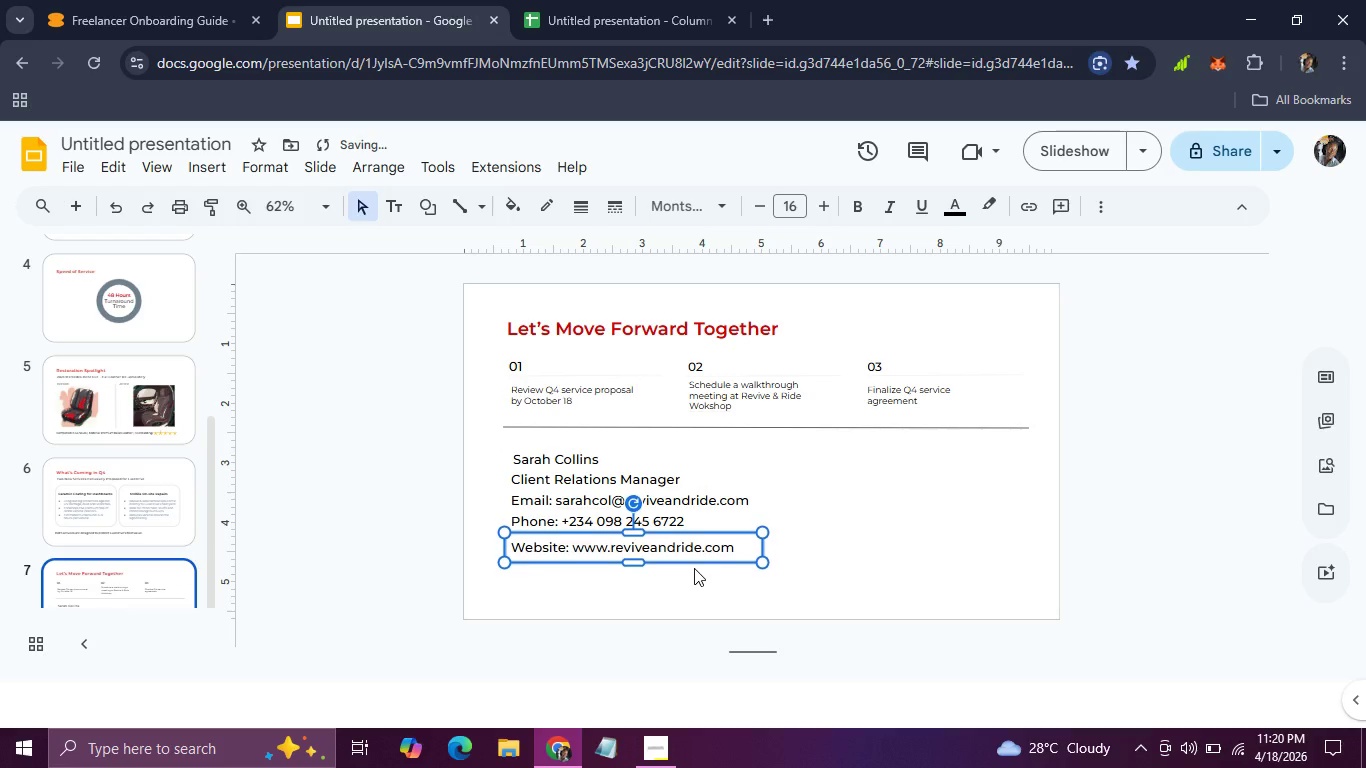 
key(ArrowUp)
 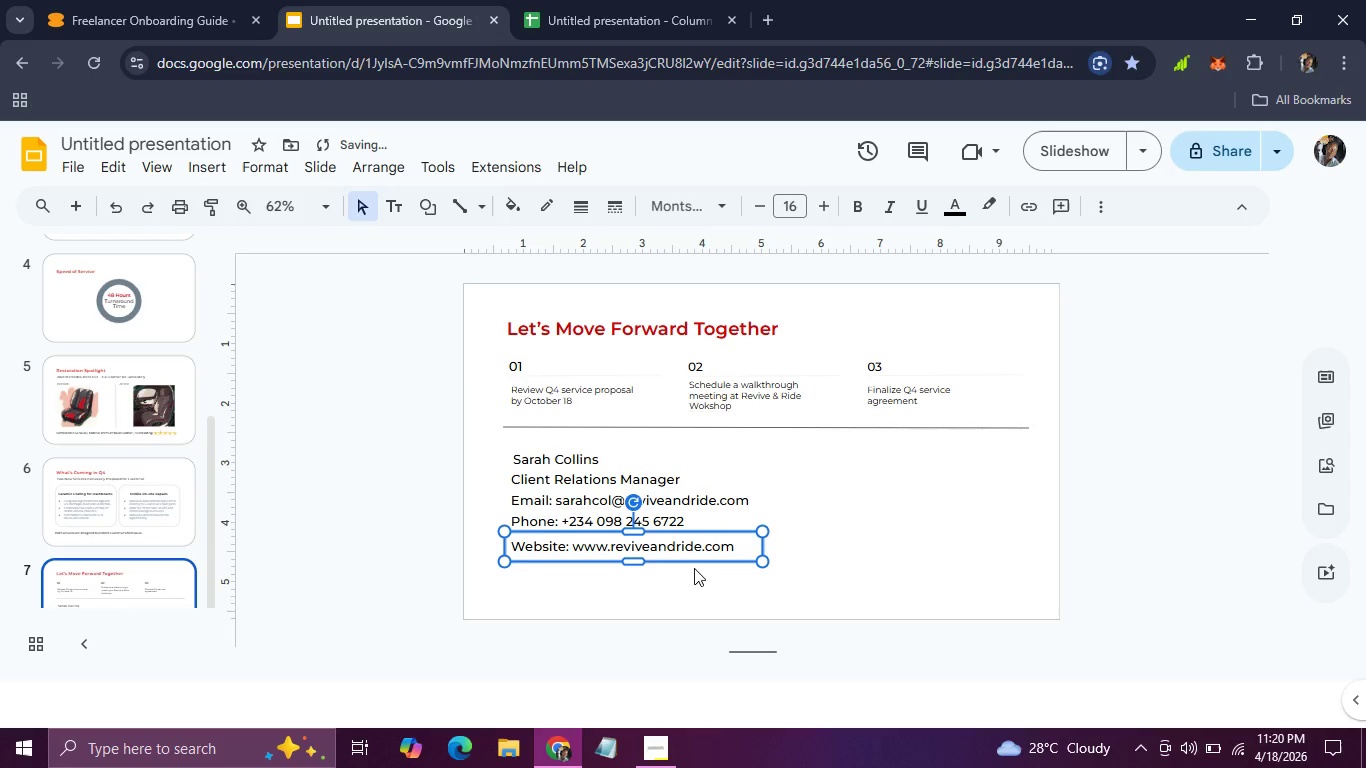 
key(ArrowUp)
 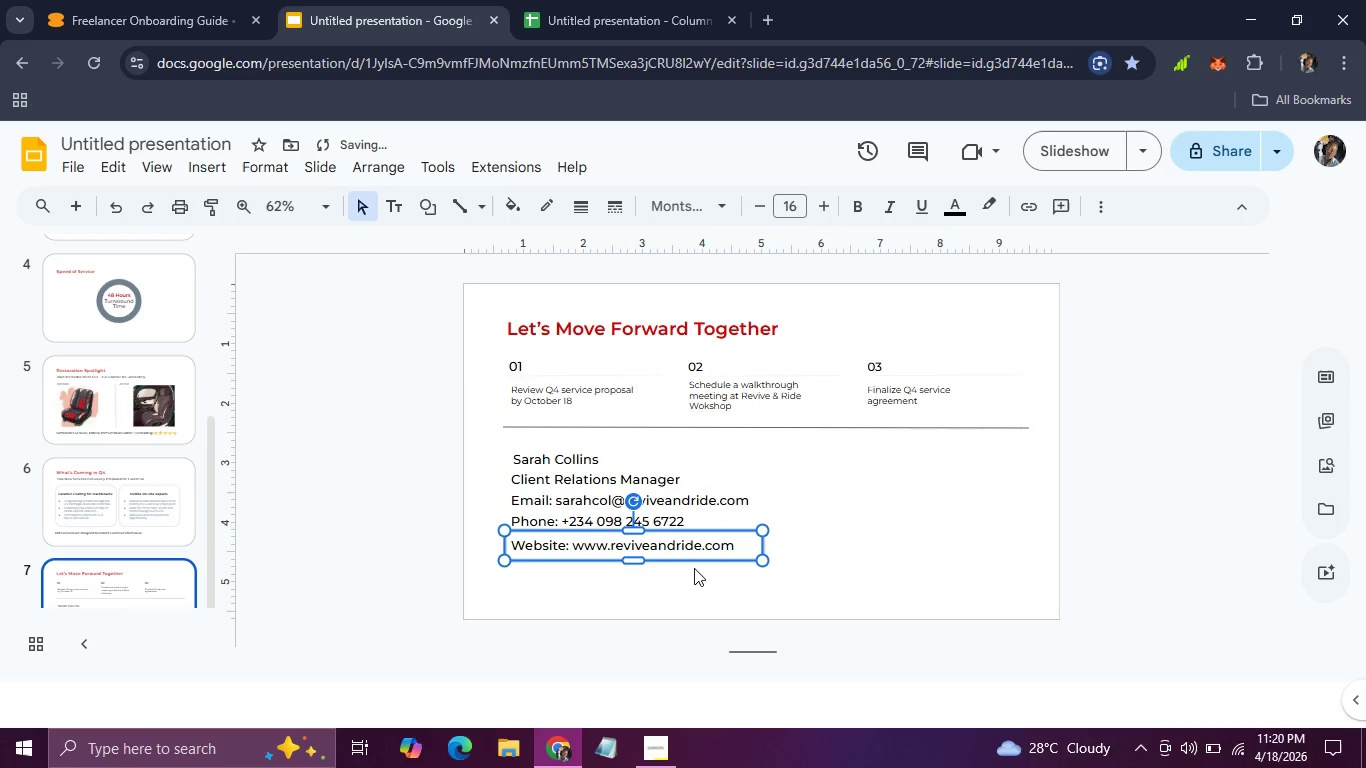 
key(ArrowUp)
 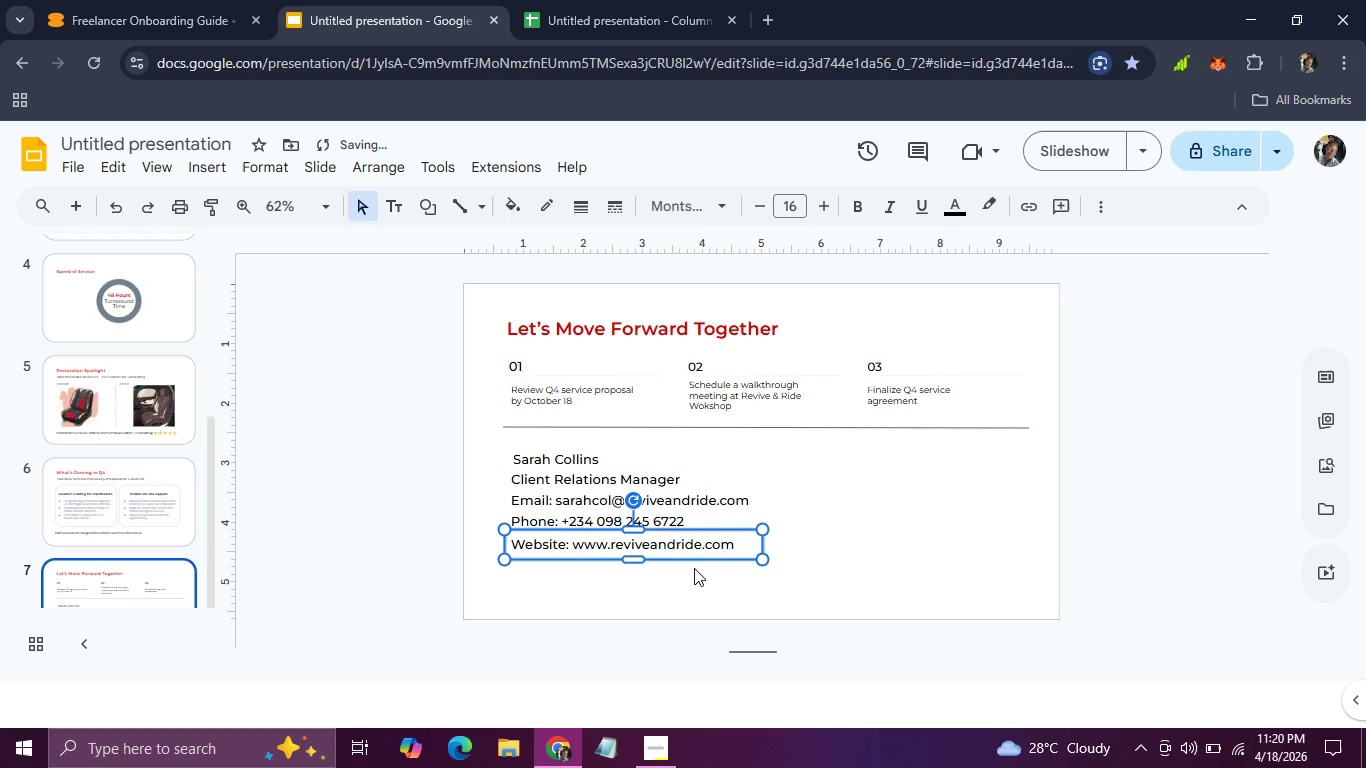 
key(ArrowUp)
 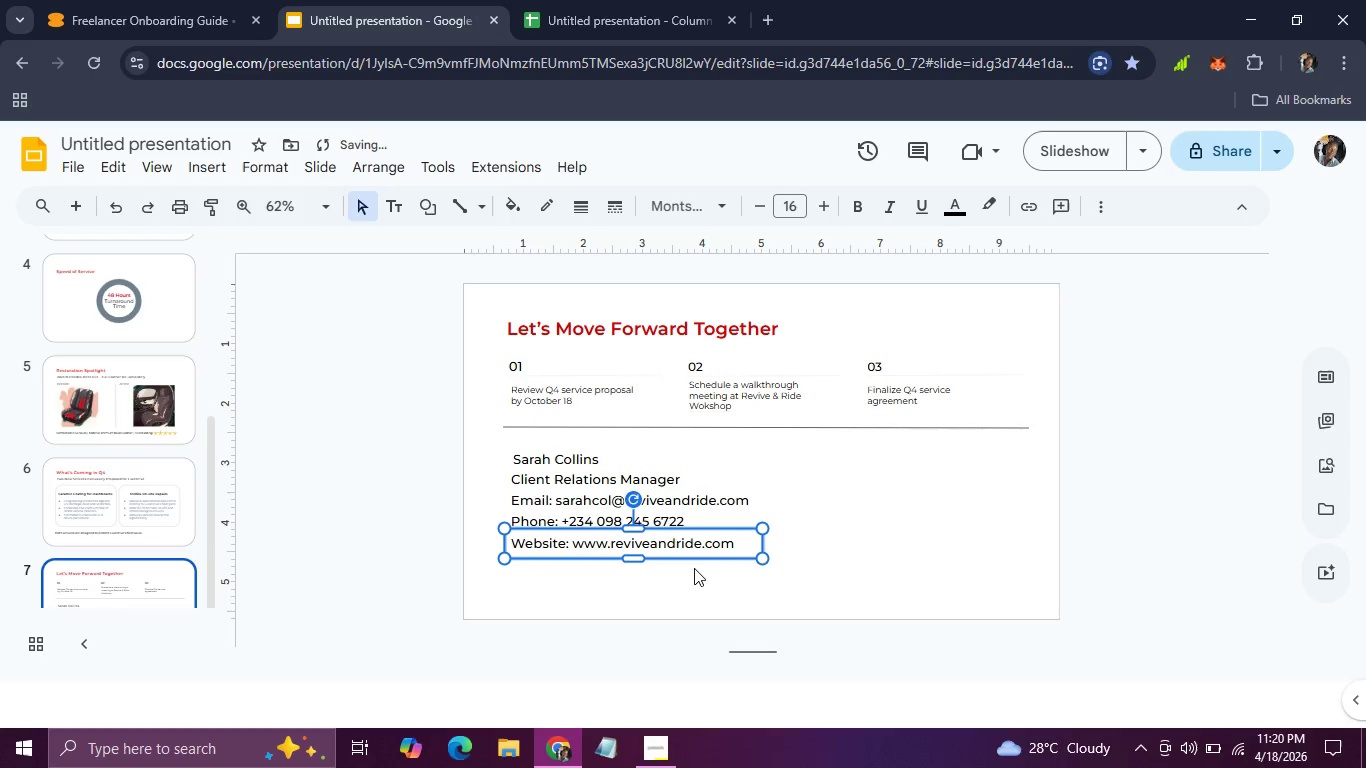 
wait(11.98)
 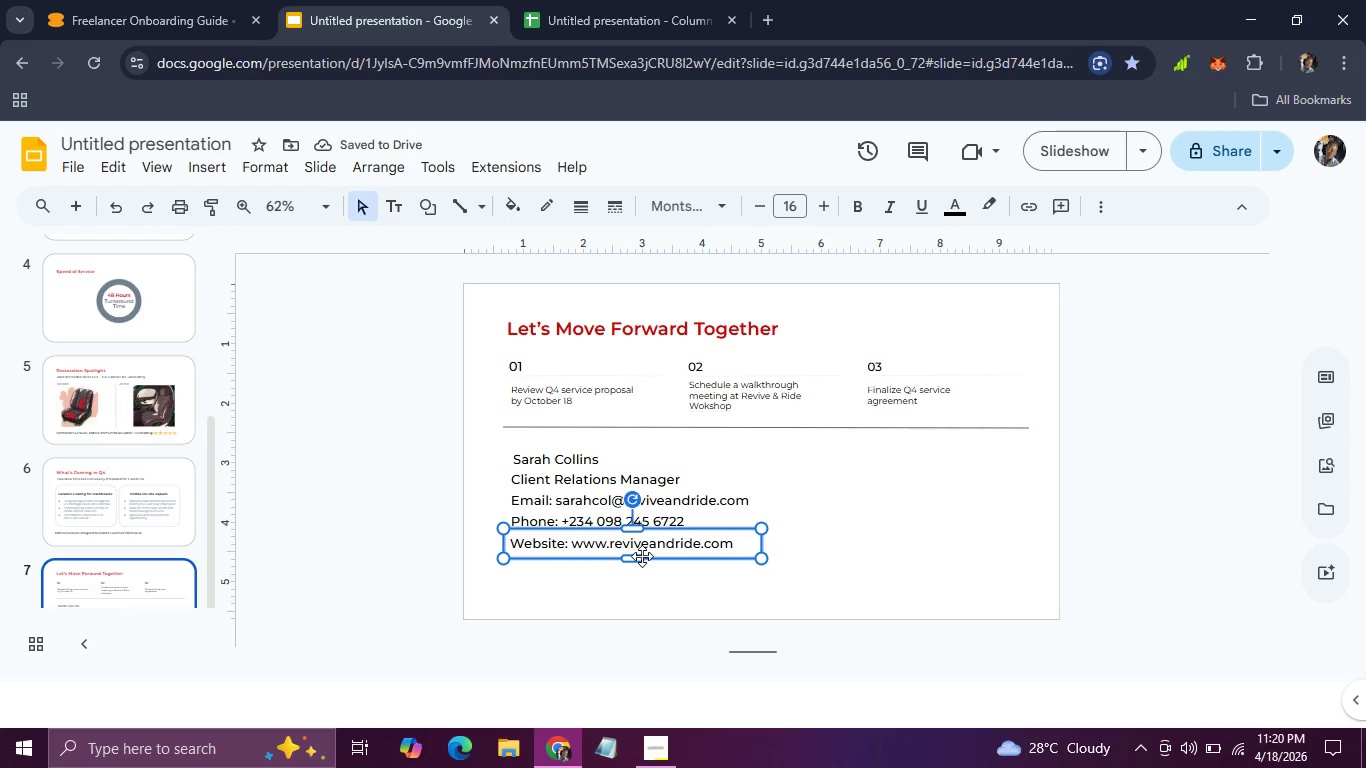 
left_click([565, 544])
 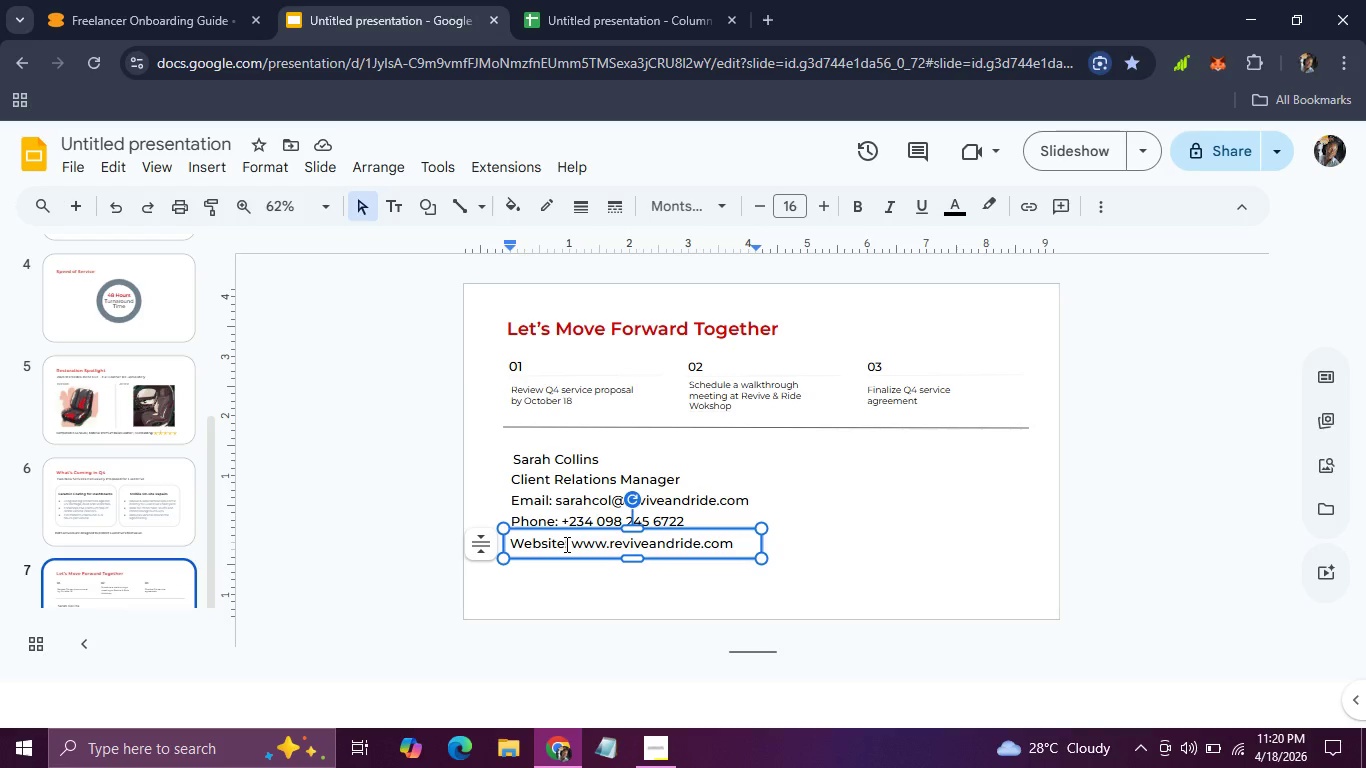 
left_click_drag(start_coordinate=[565, 544], to_coordinate=[514, 543])
 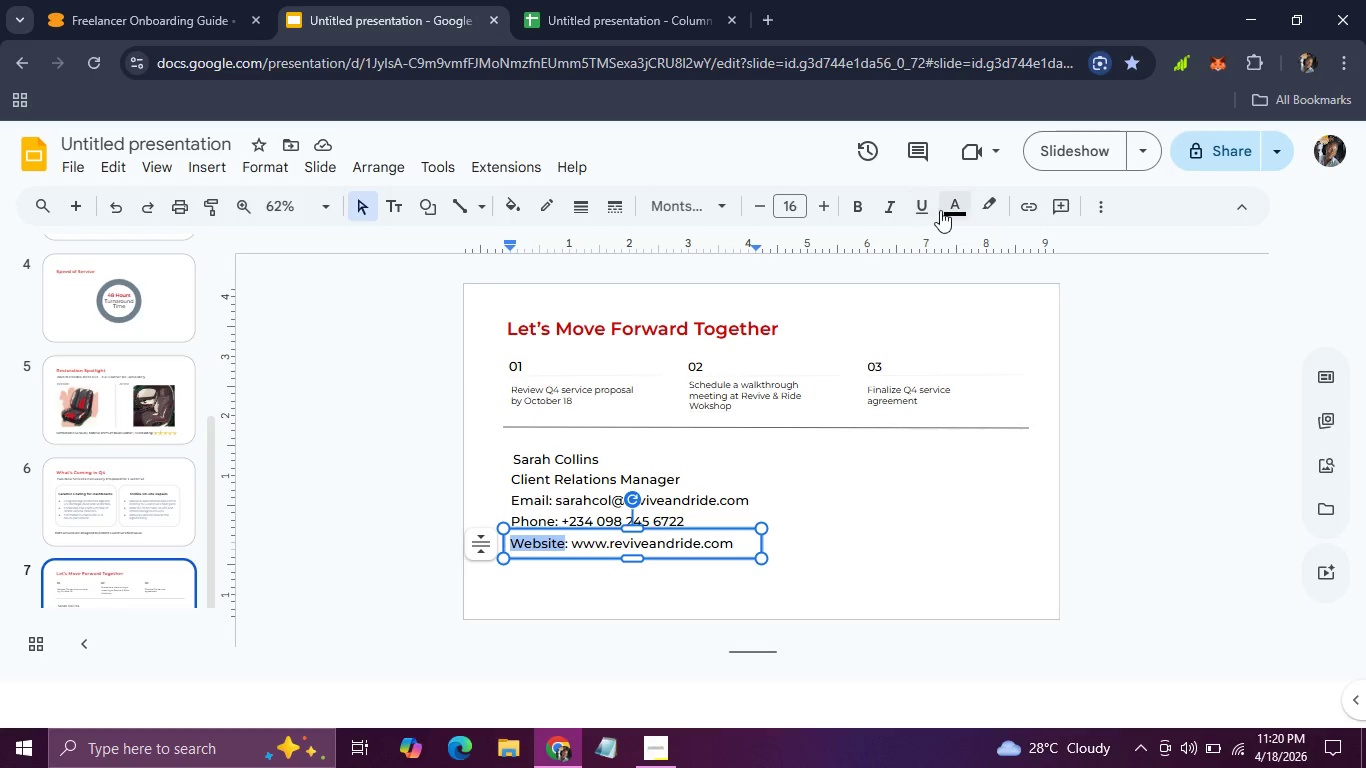 
left_click([949, 210])
 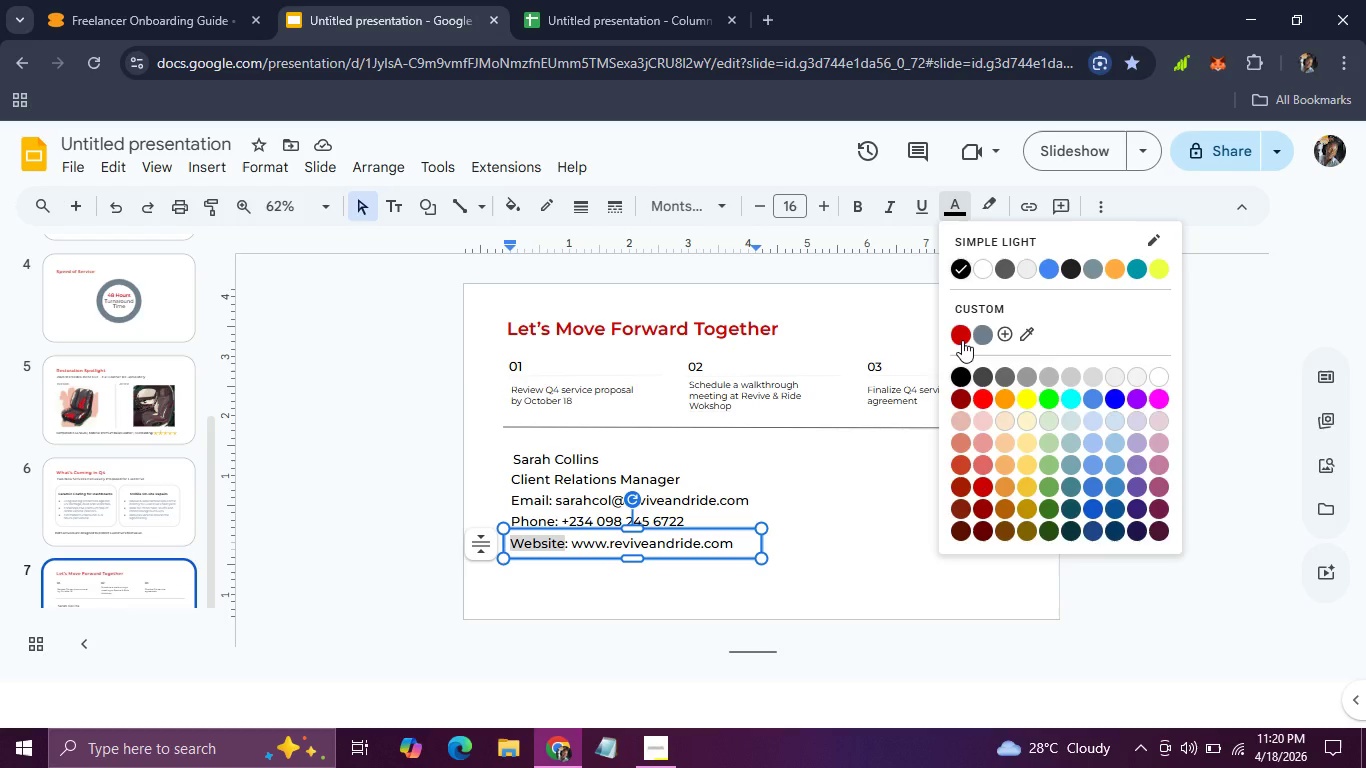 
left_click([962, 340])
 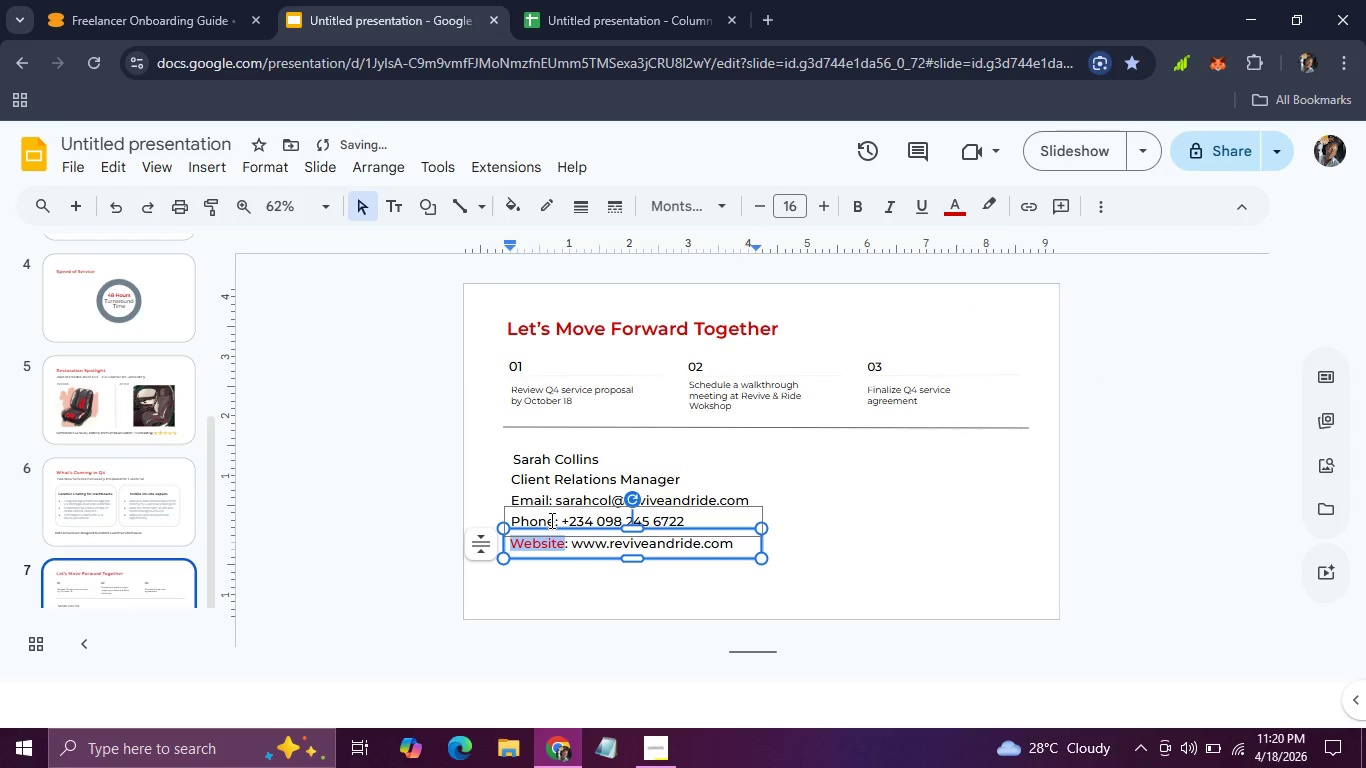 
left_click_drag(start_coordinate=[553, 520], to_coordinate=[513, 525])
 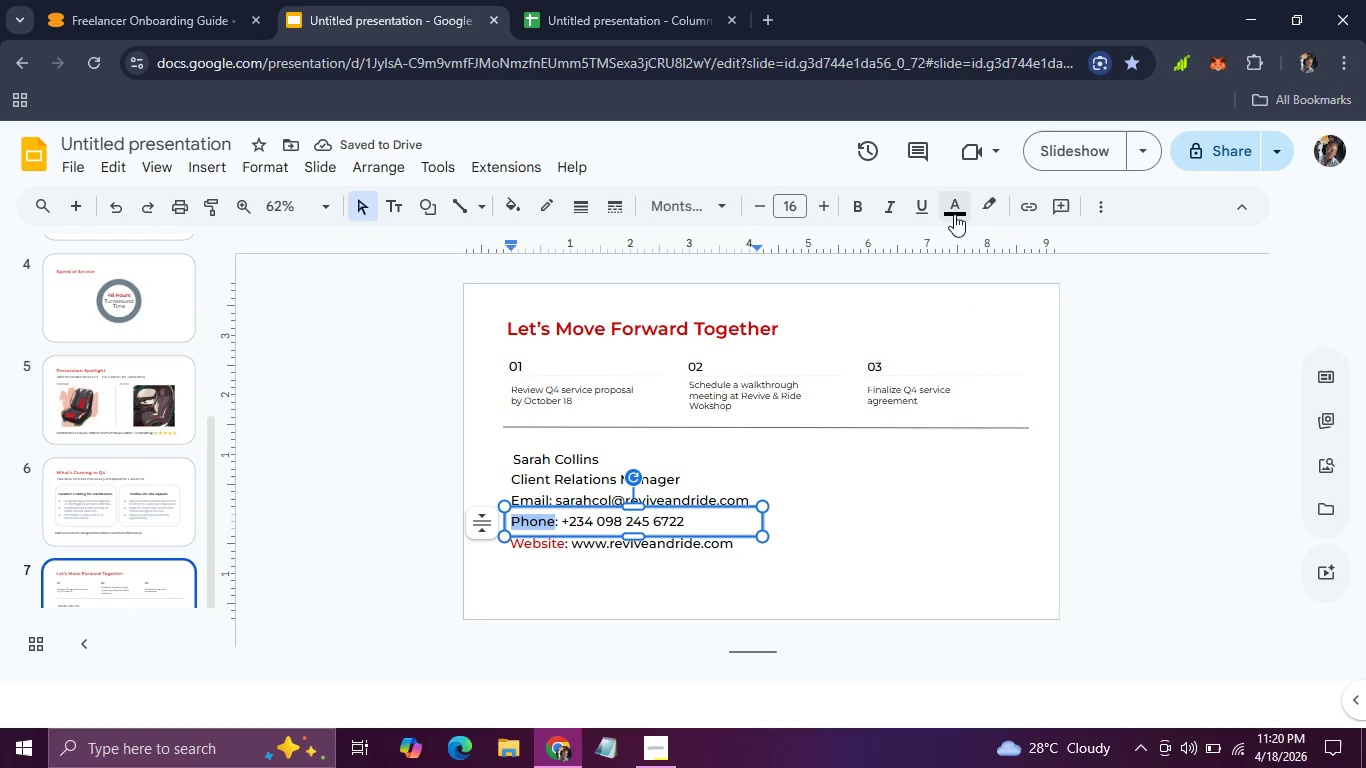 
left_click([950, 212])
 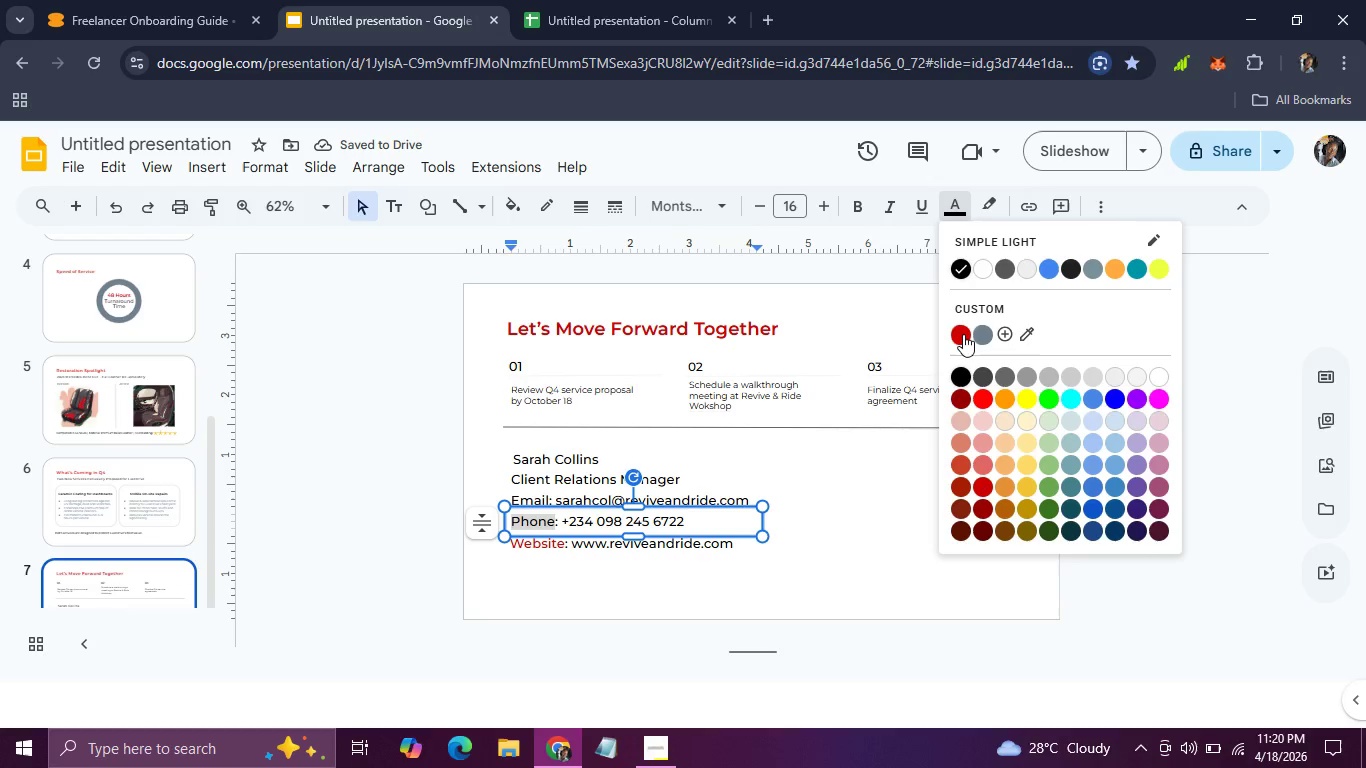 
left_click([963, 334])
 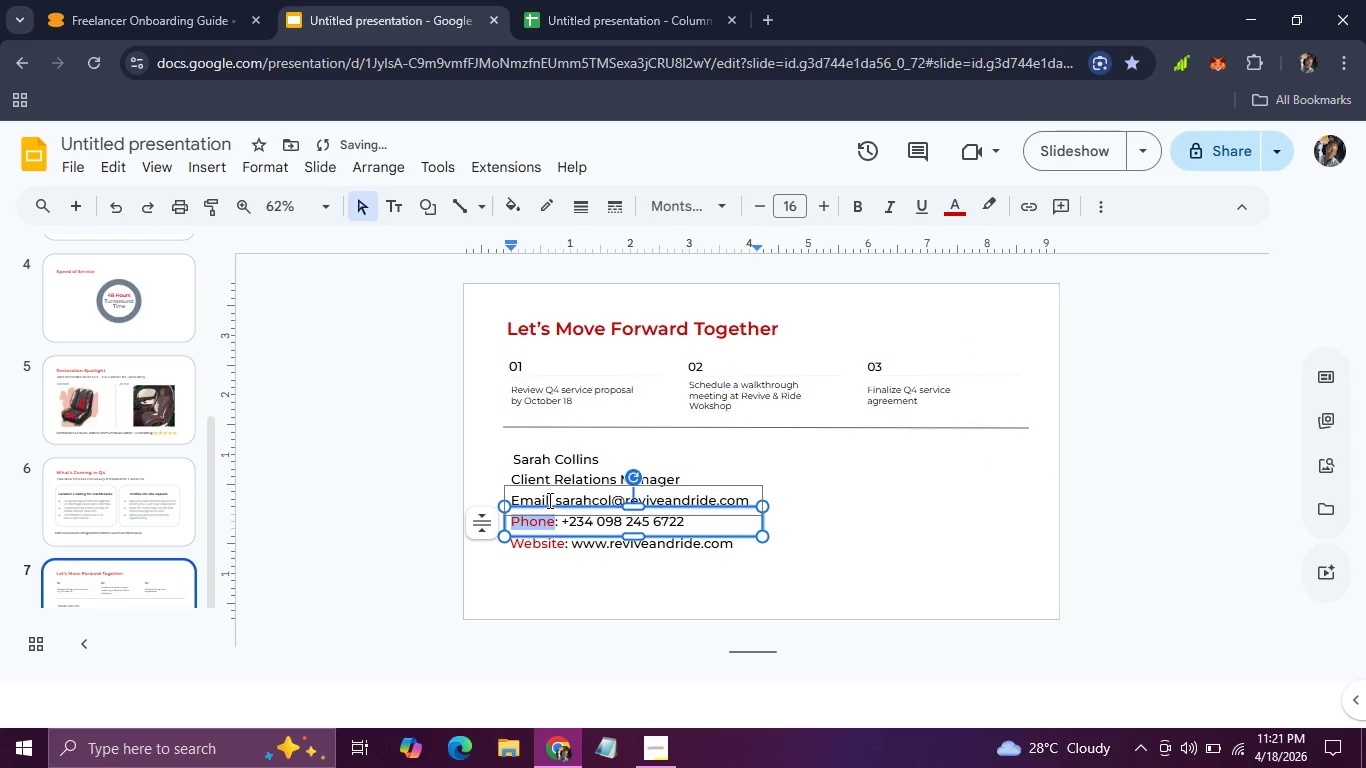 
left_click_drag(start_coordinate=[548, 500], to_coordinate=[511, 499])
 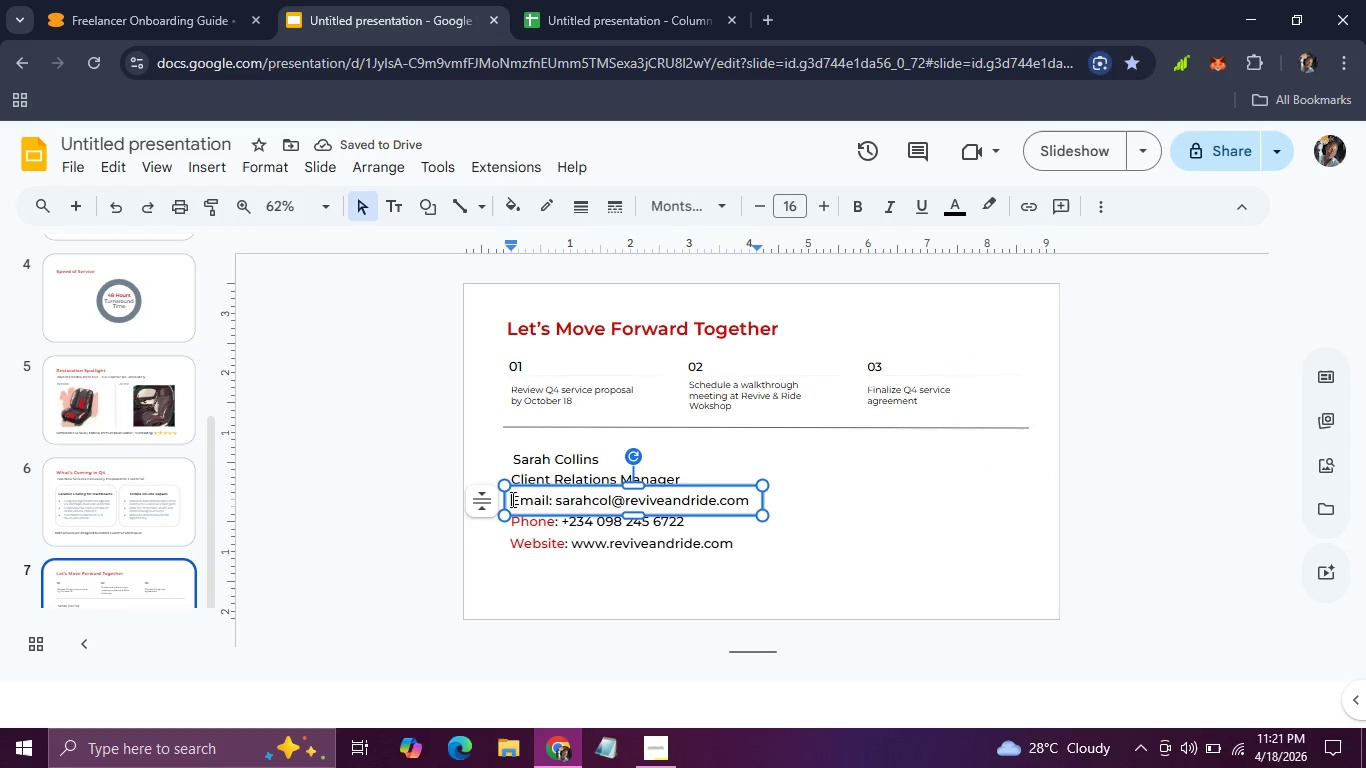 
left_click([511, 499])
 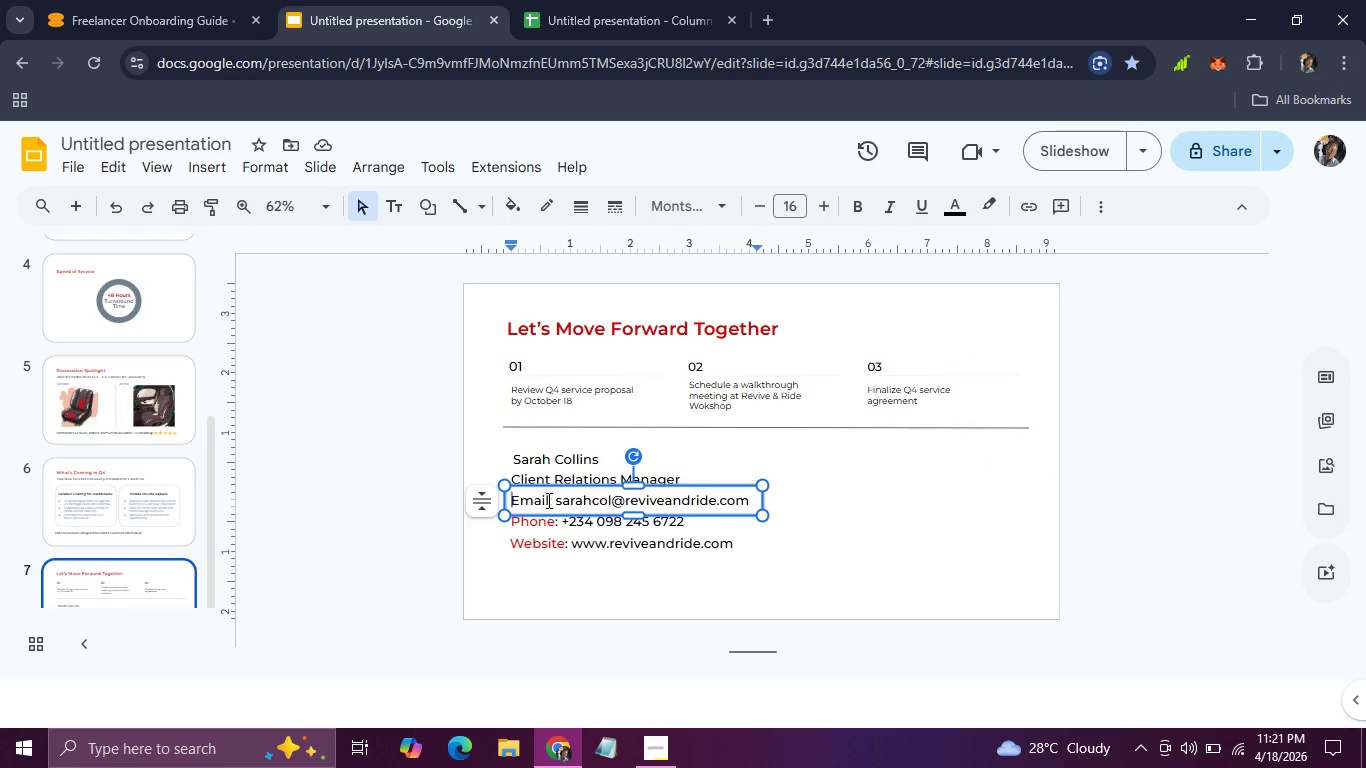 
left_click_drag(start_coordinate=[547, 501], to_coordinate=[507, 503])
 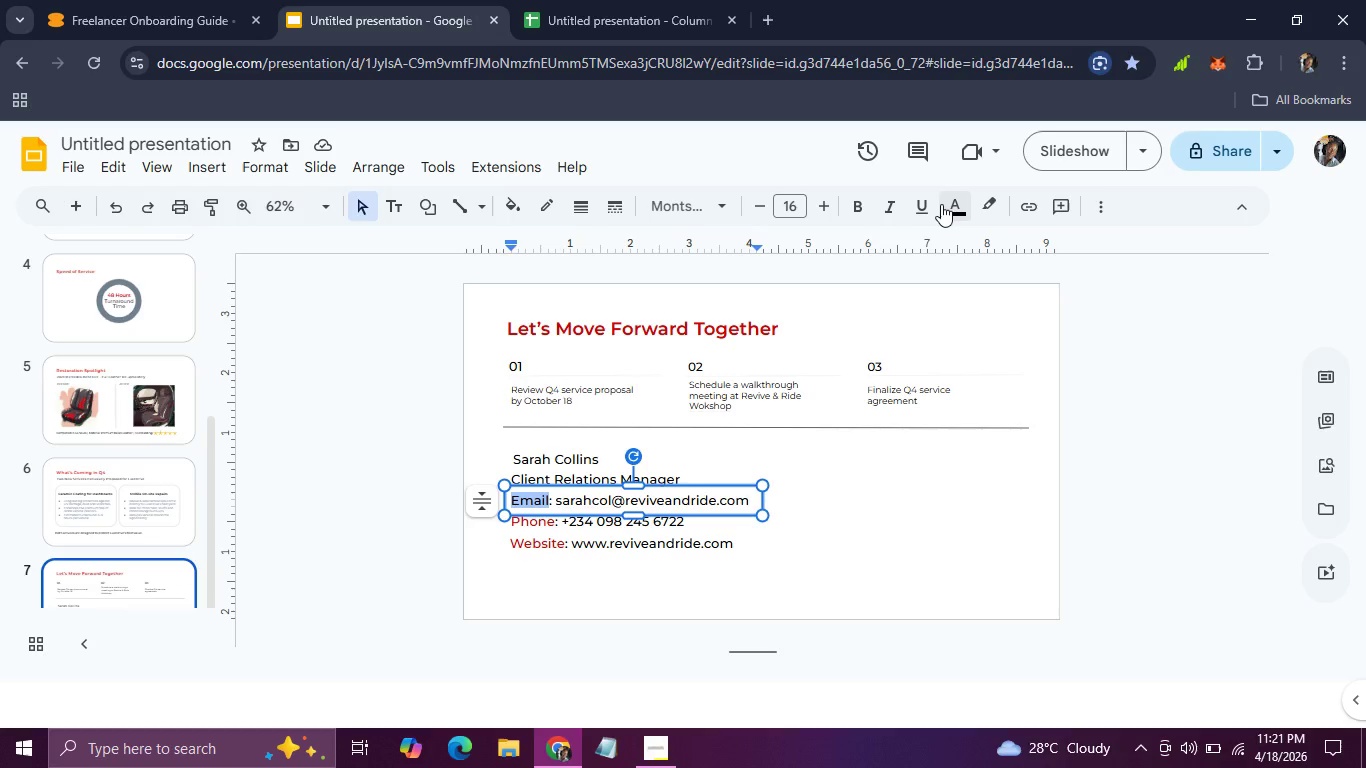 
left_click([942, 204])
 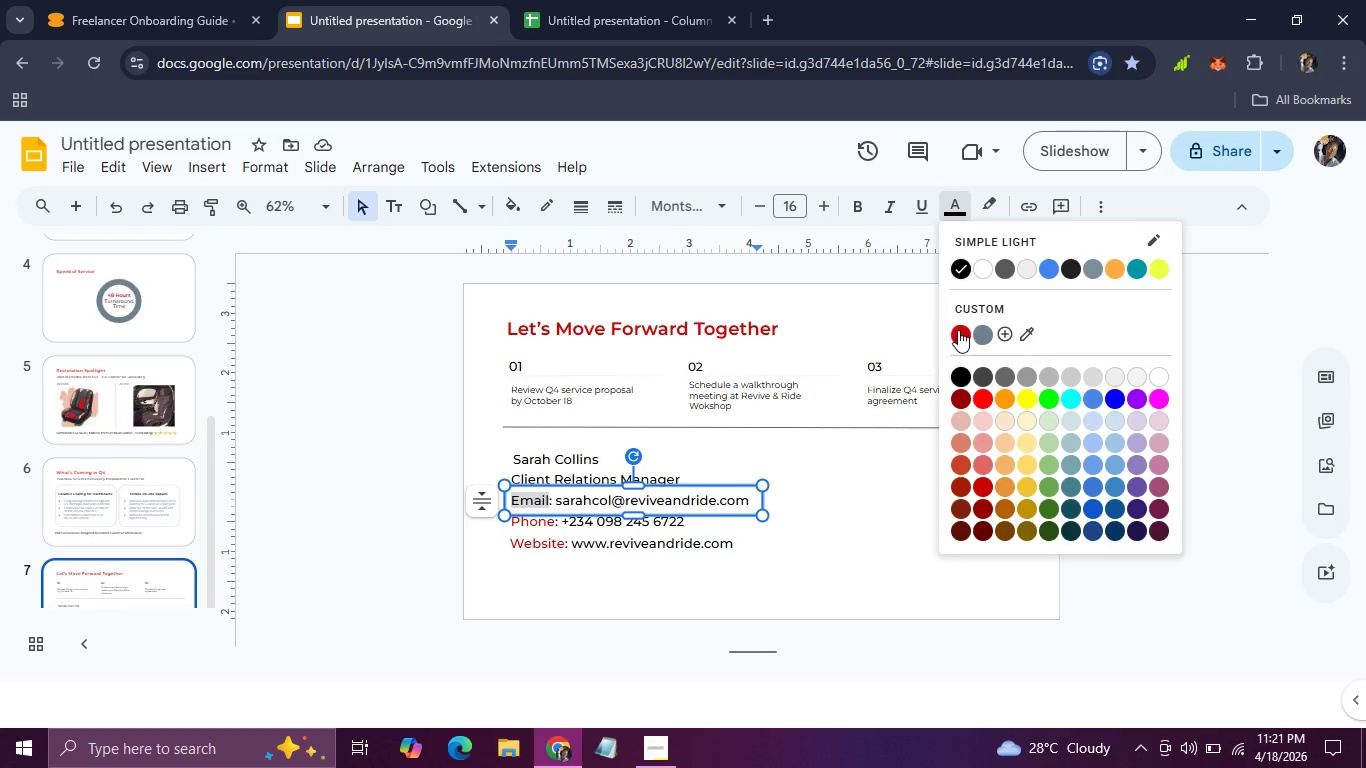 
left_click([958, 330])
 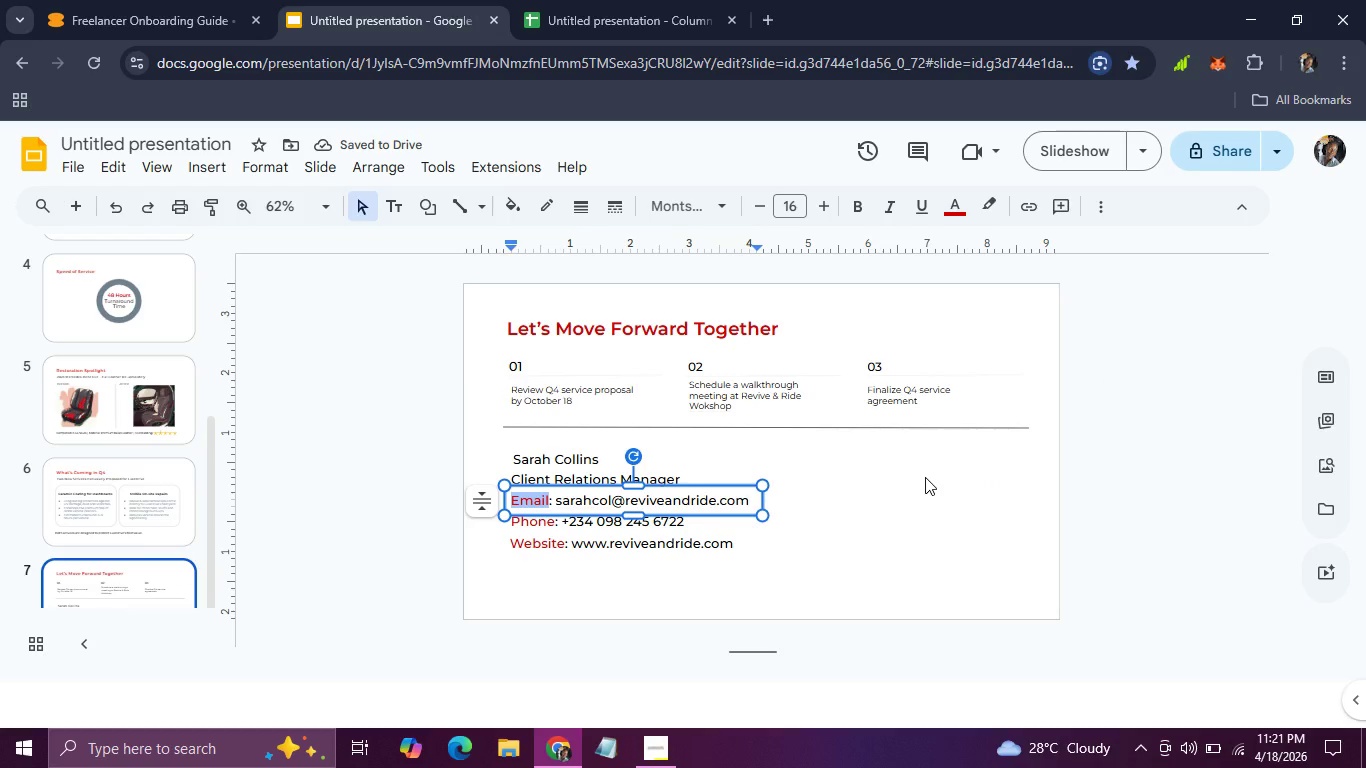 
wait(5.06)
 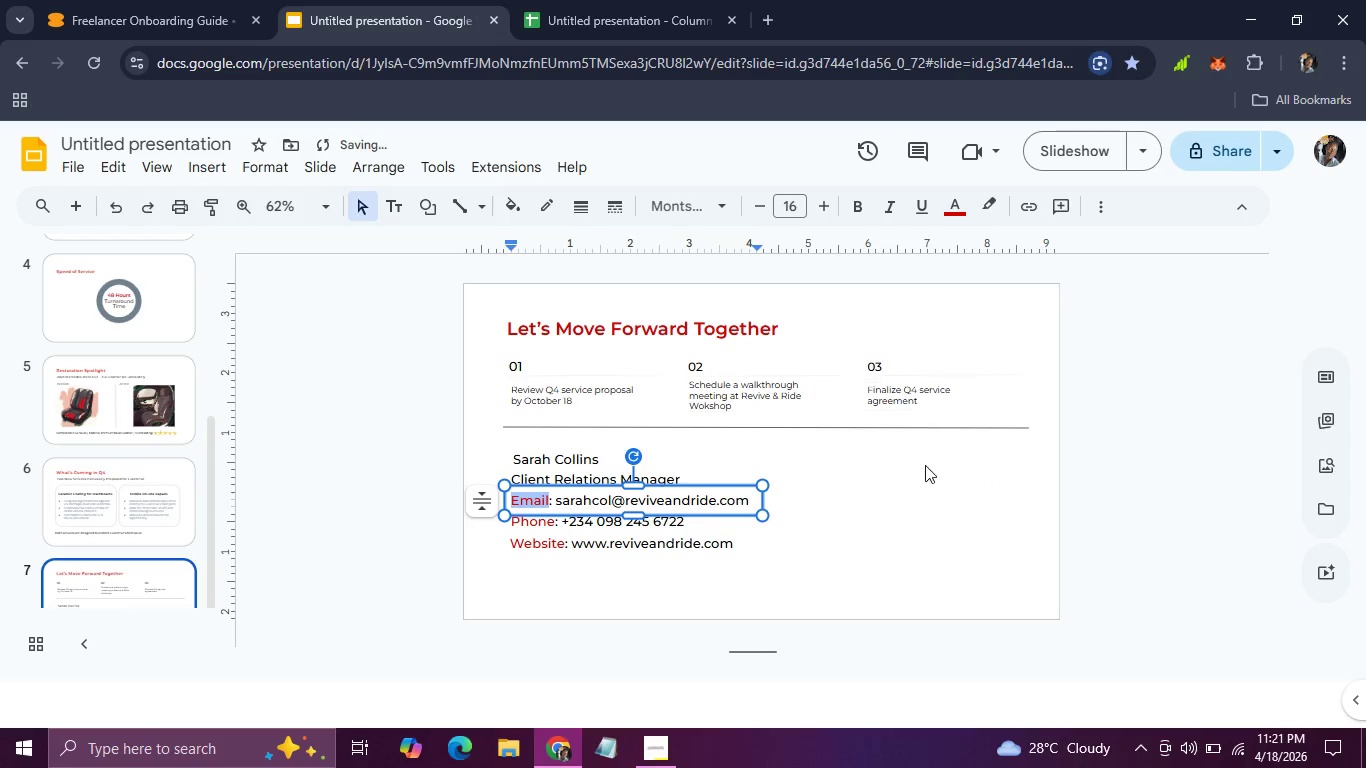 
left_click([925, 477])
 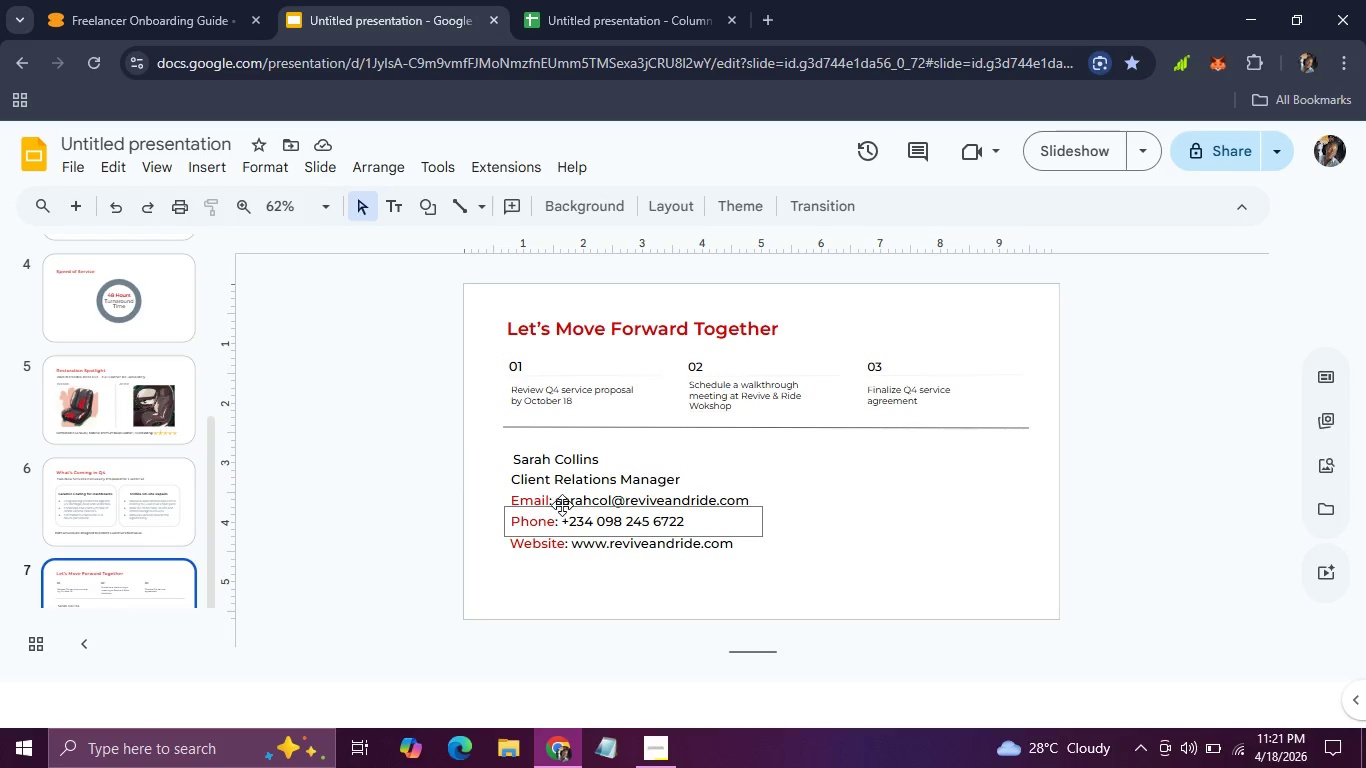 
wait(8.56)
 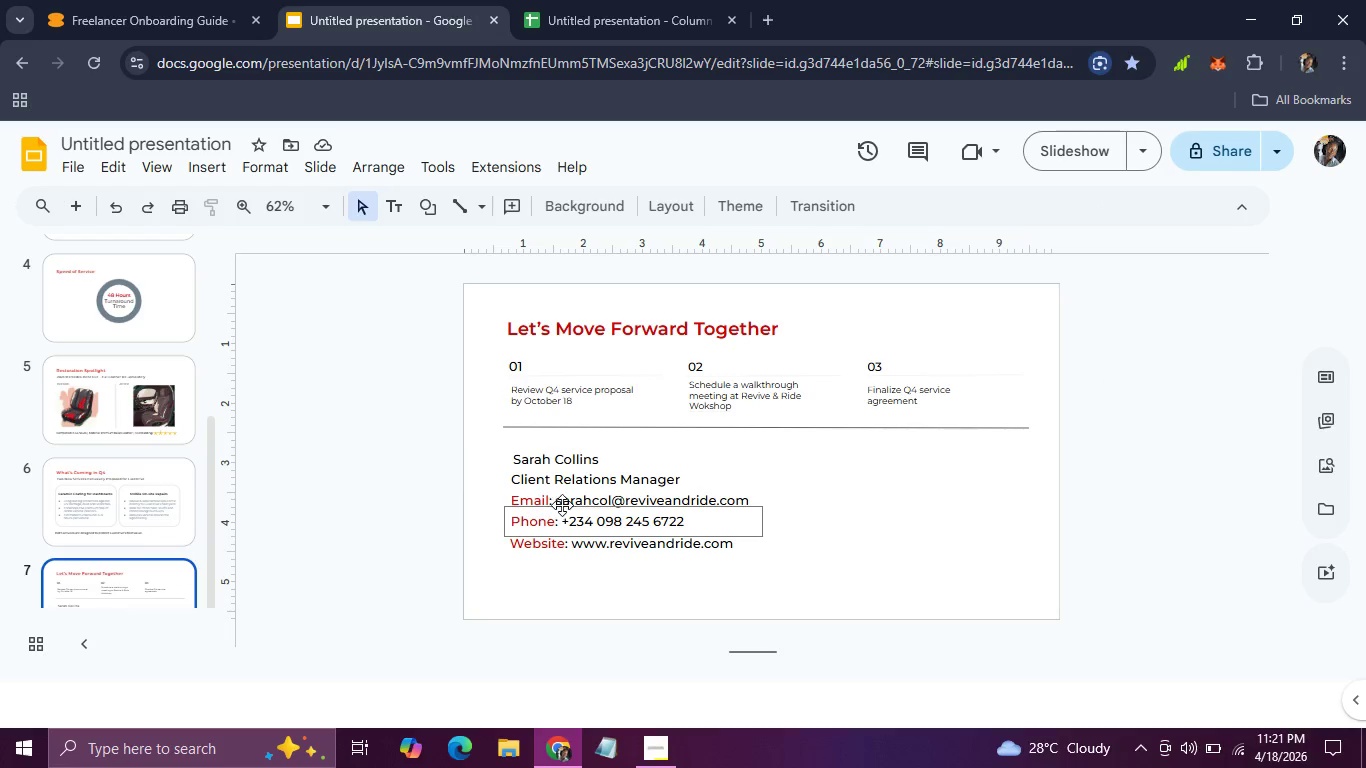 
left_click([731, 556])
 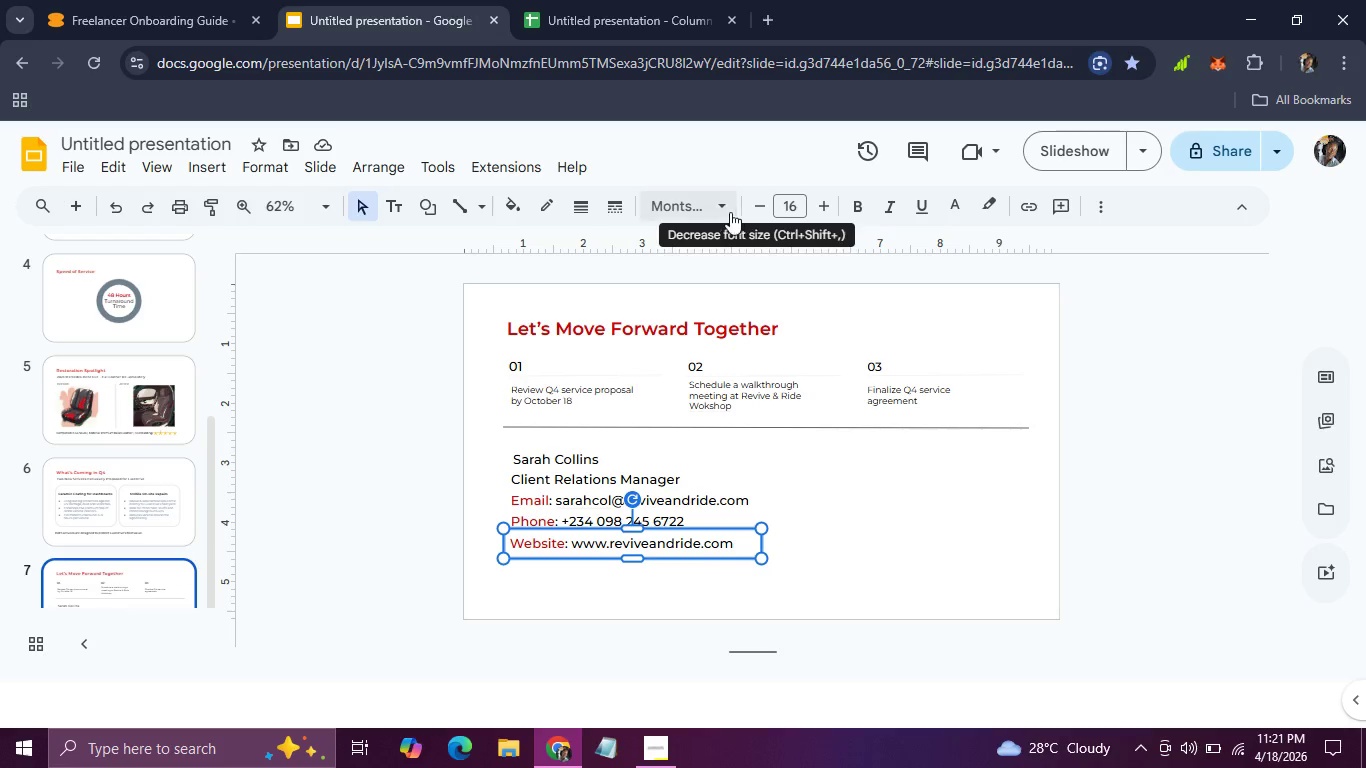 
left_click([728, 212])
 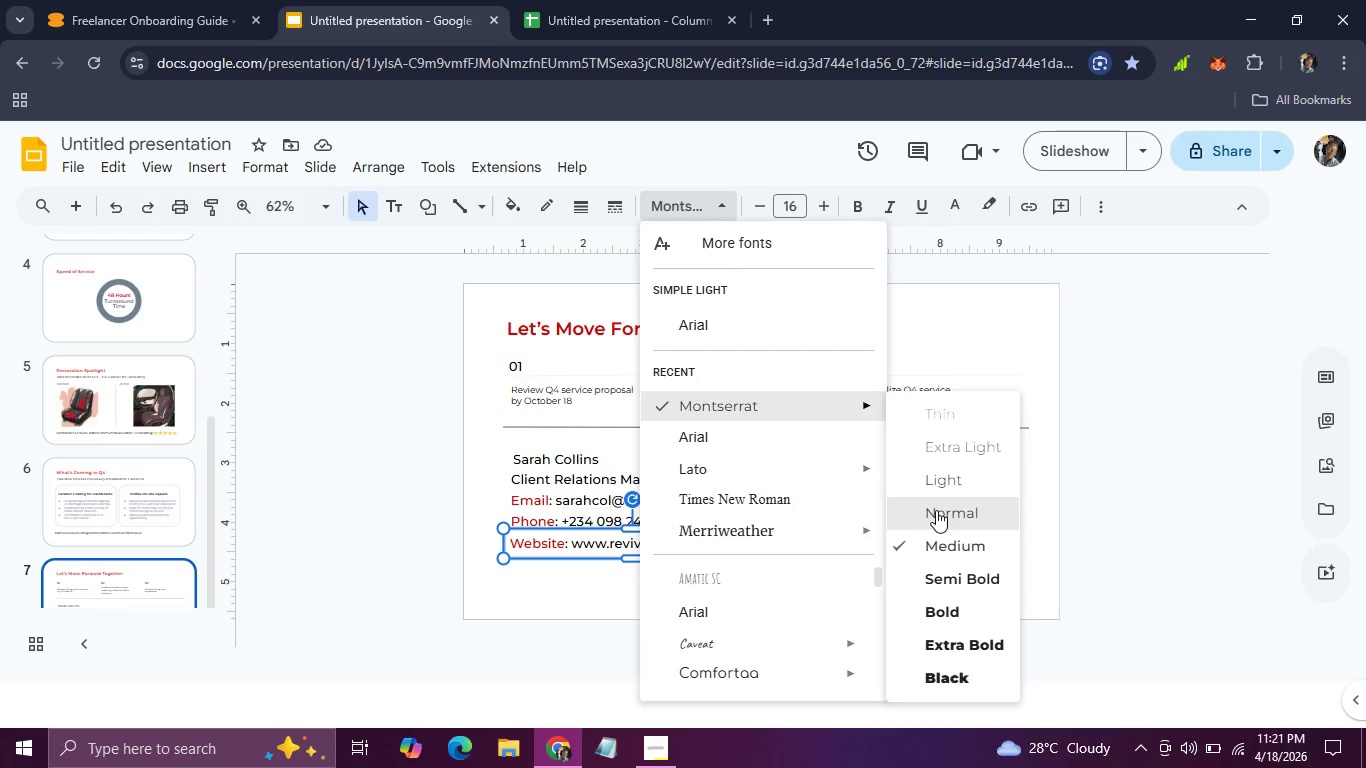 
left_click([936, 510])
 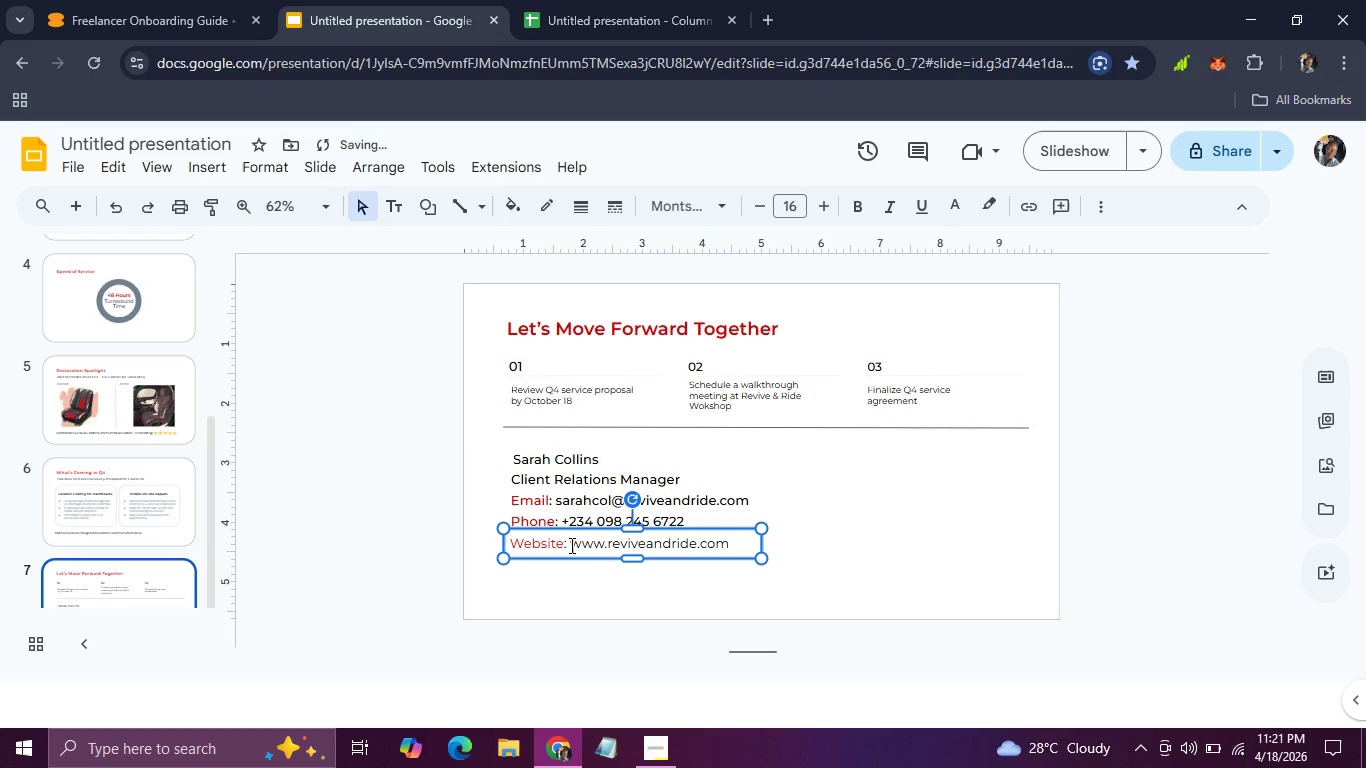 
left_click([563, 544])
 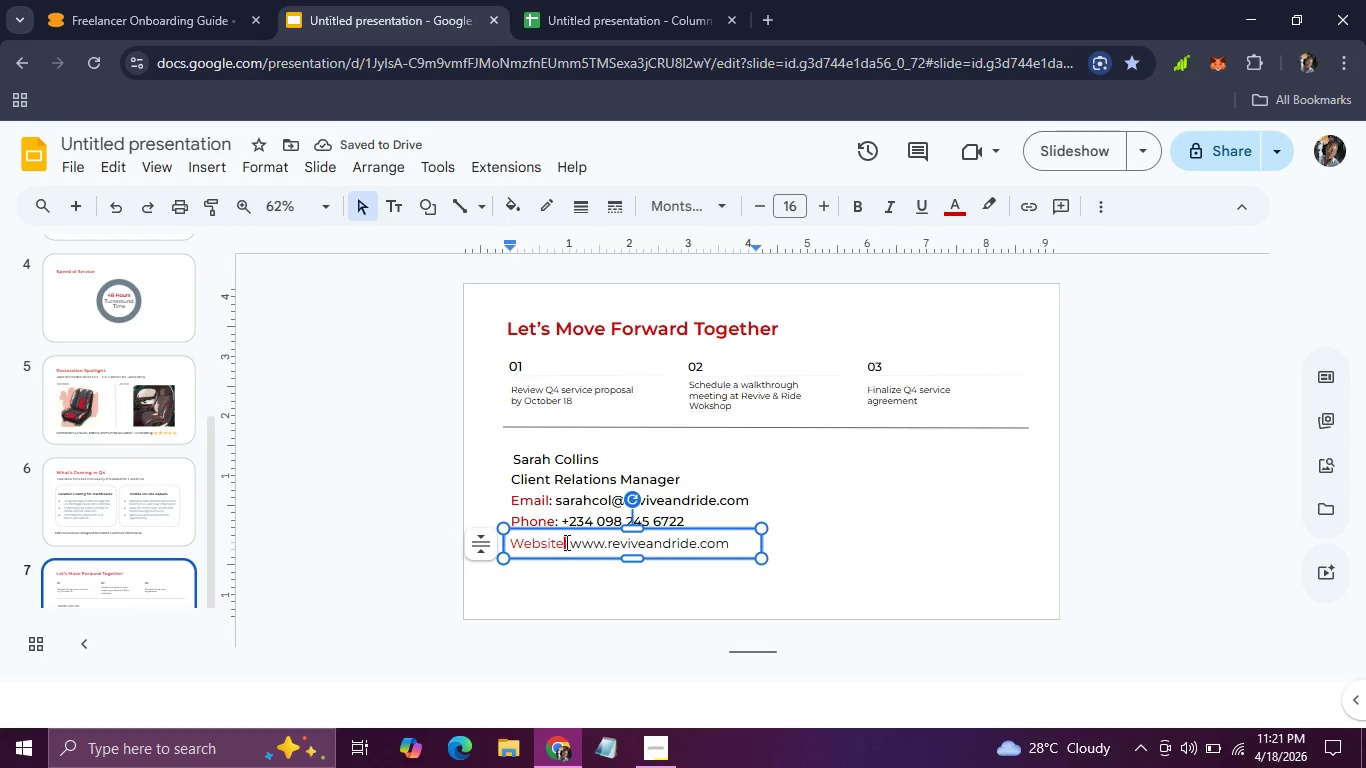 
left_click_drag(start_coordinate=[565, 542], to_coordinate=[513, 543])
 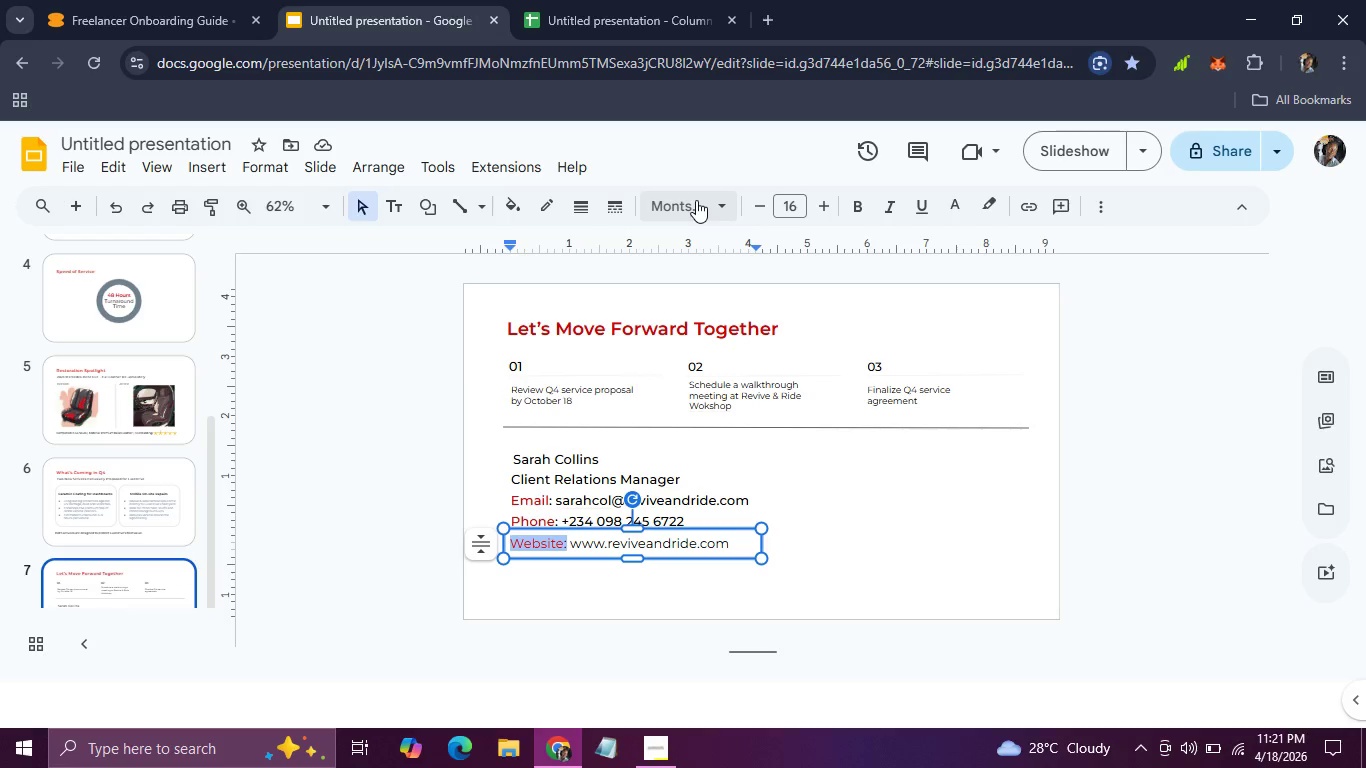 
left_click([696, 200])
 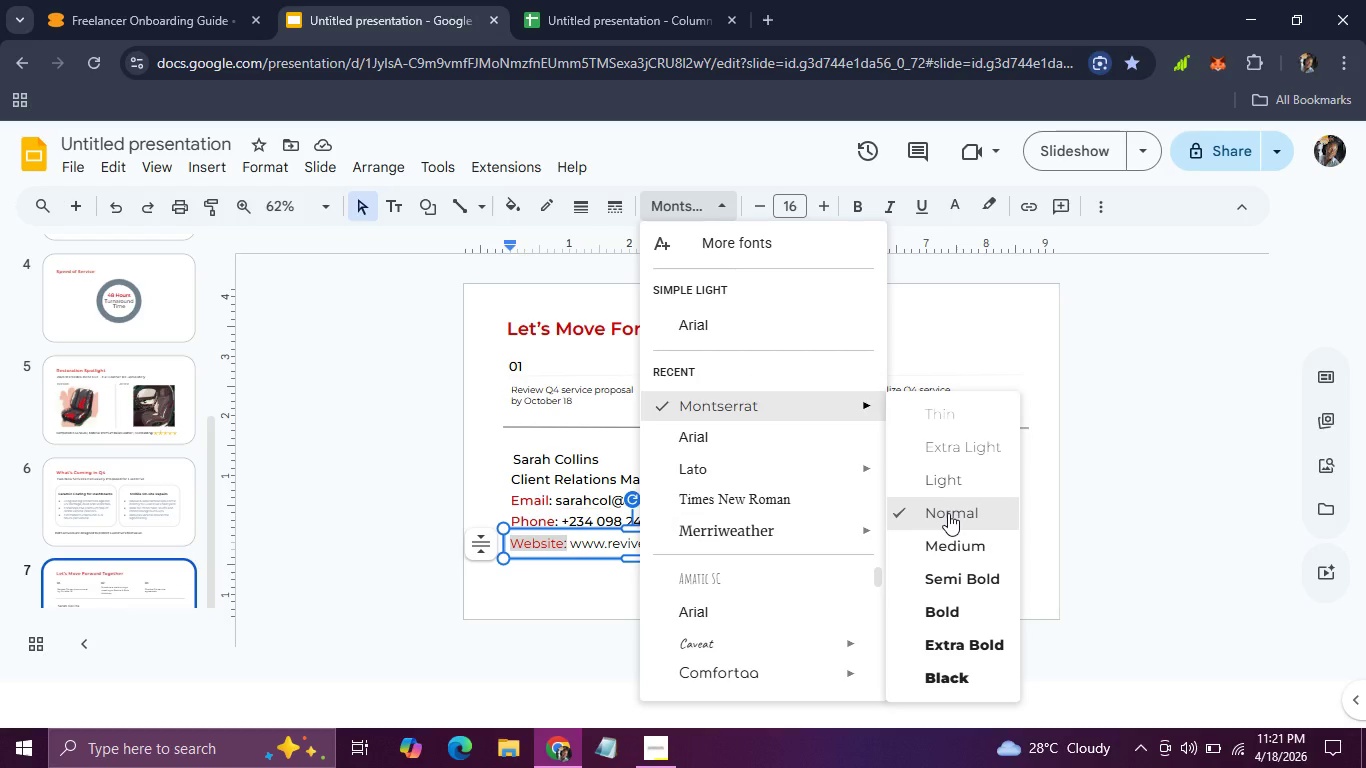 
wait(8.05)
 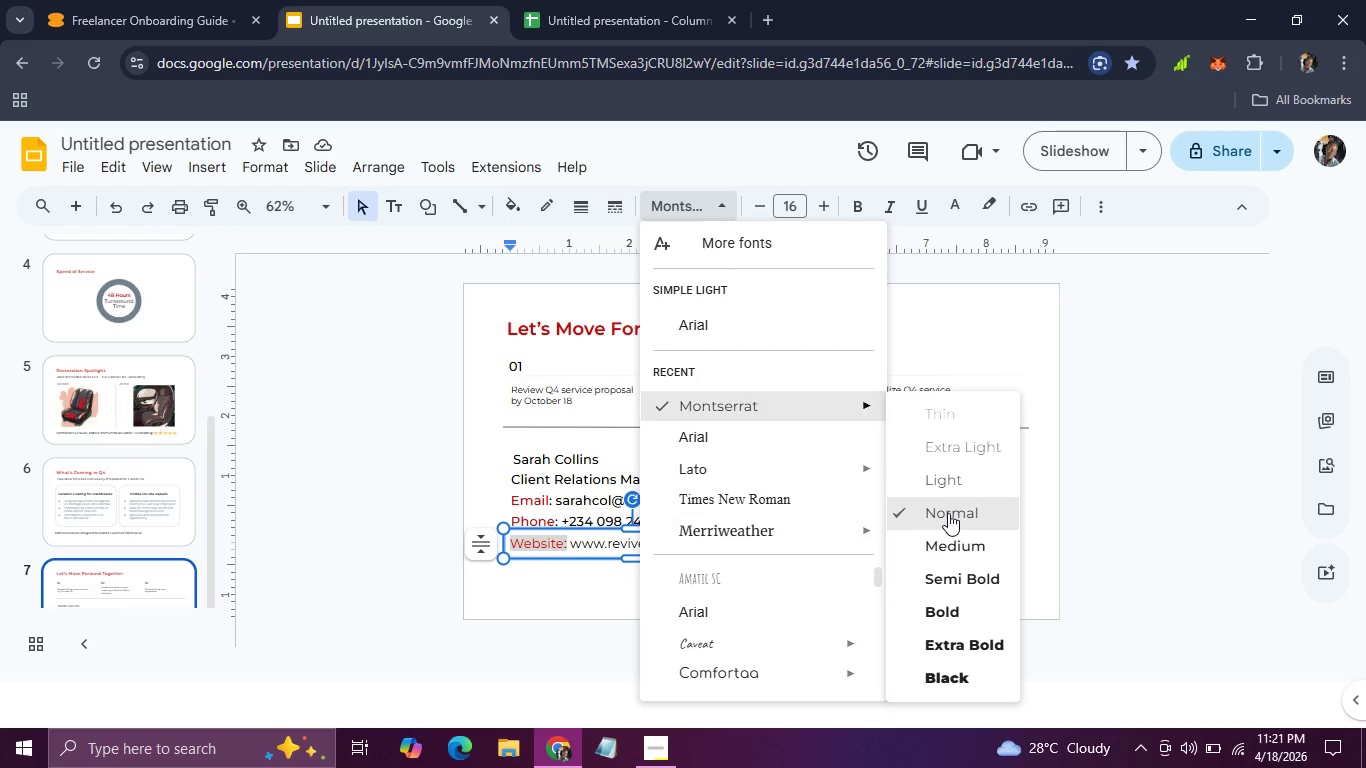 
left_click([950, 535])
 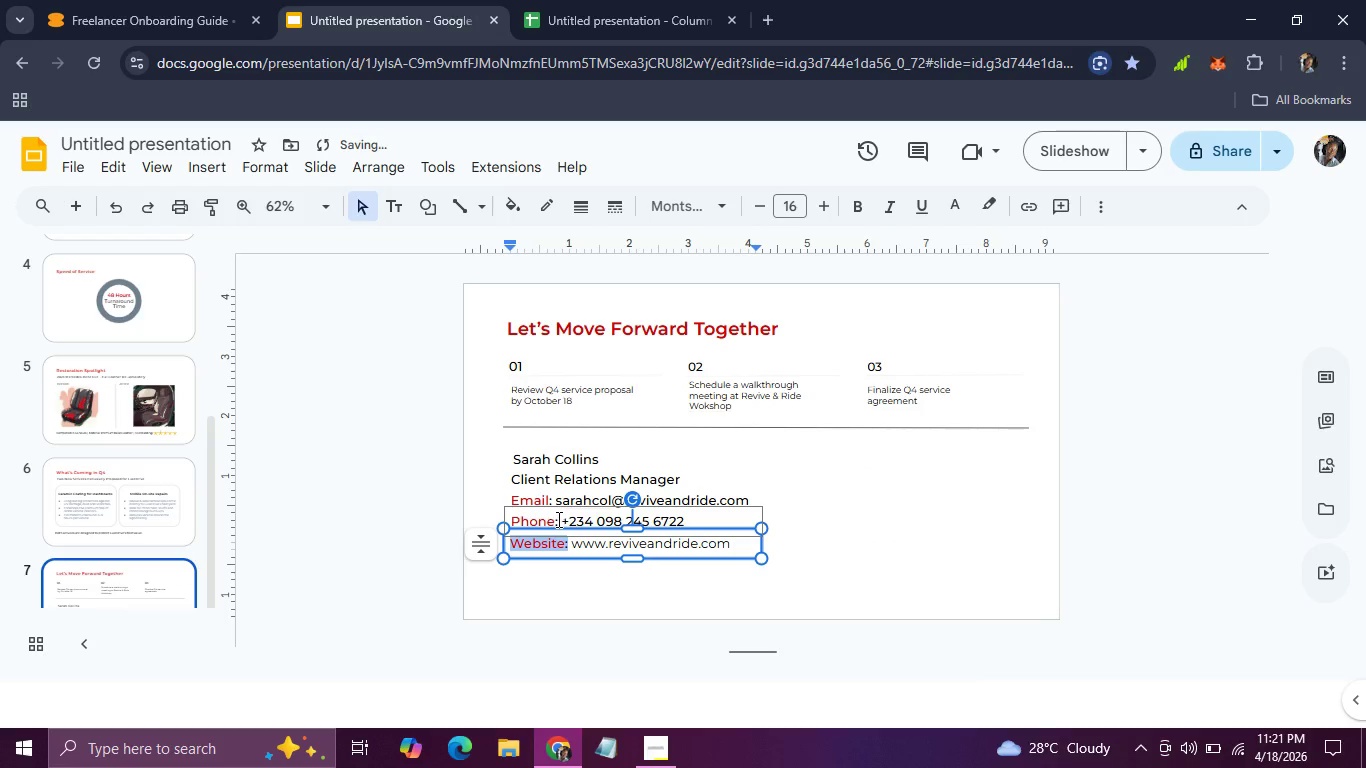 
left_click_drag(start_coordinate=[556, 519], to_coordinate=[510, 523])
 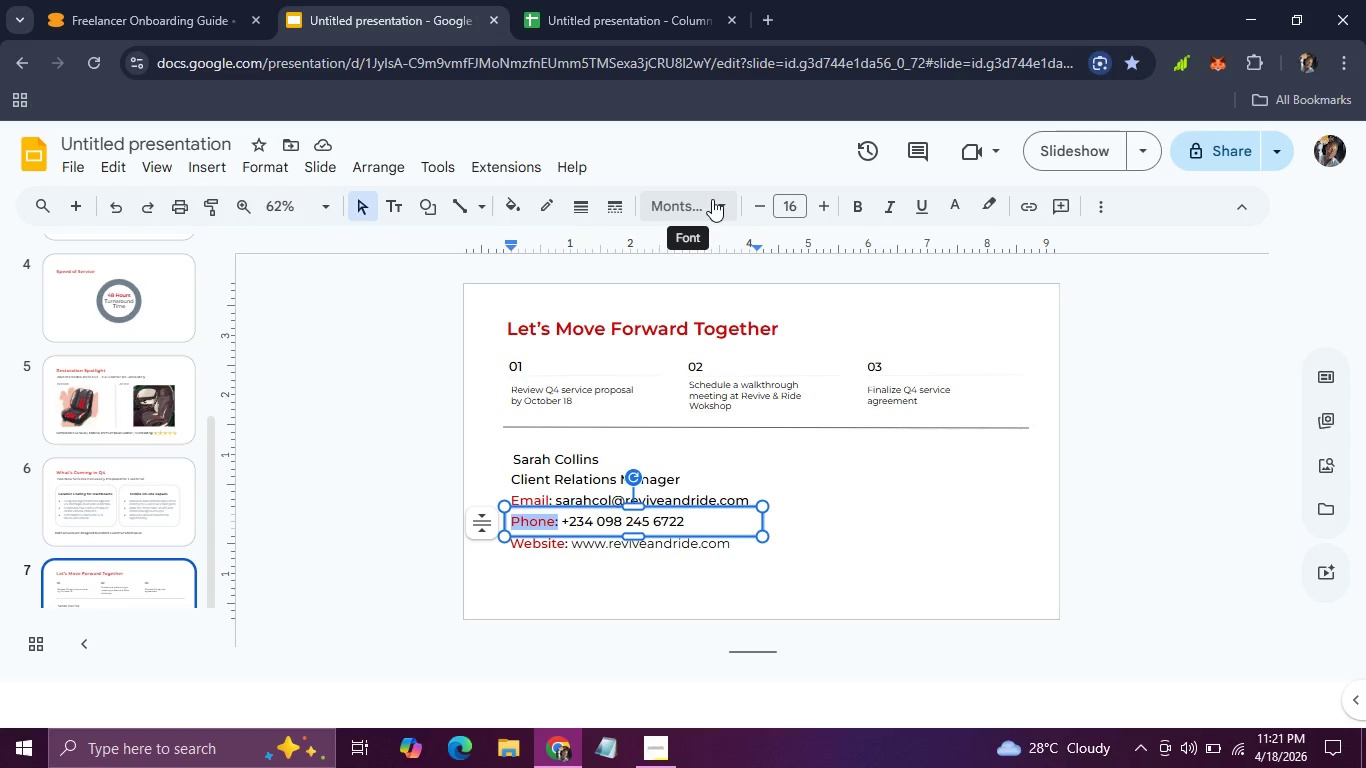 
left_click([712, 199])
 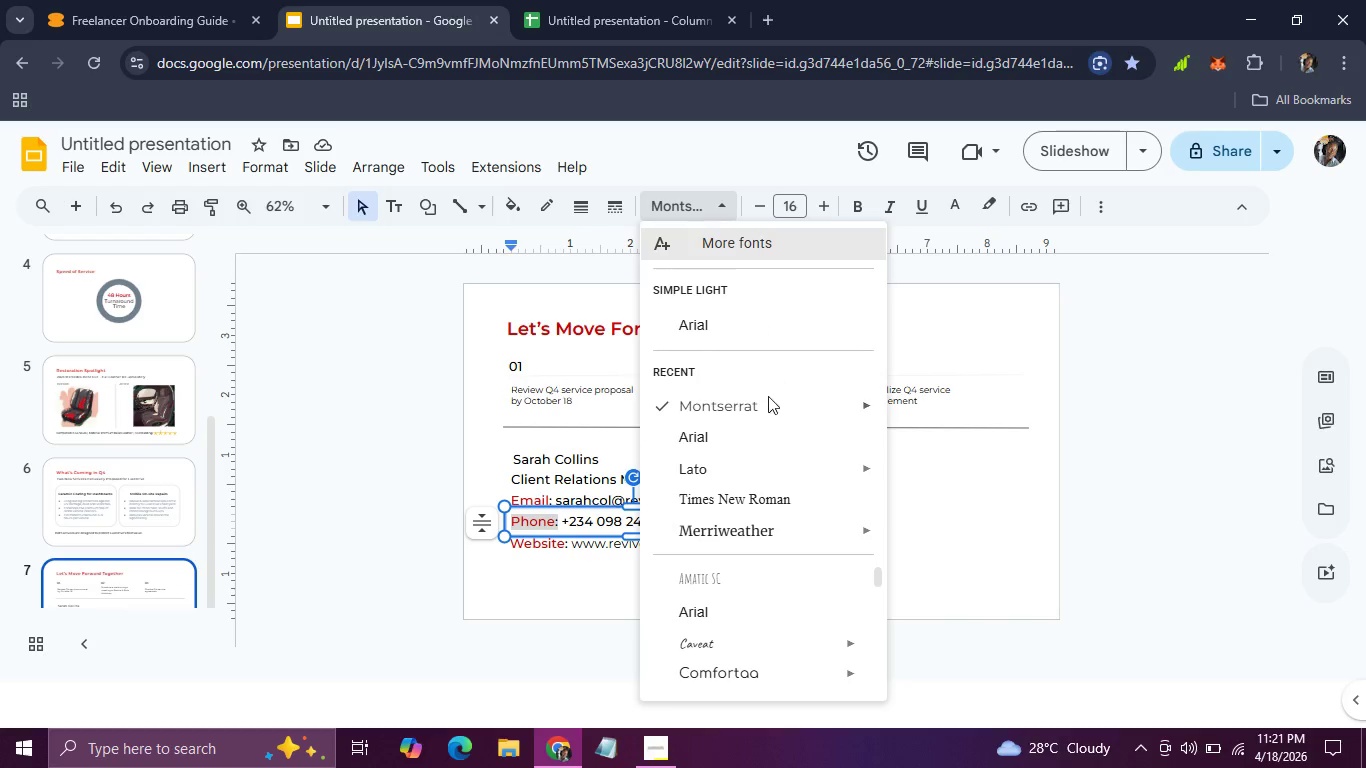 
mouse_move([768, 405])
 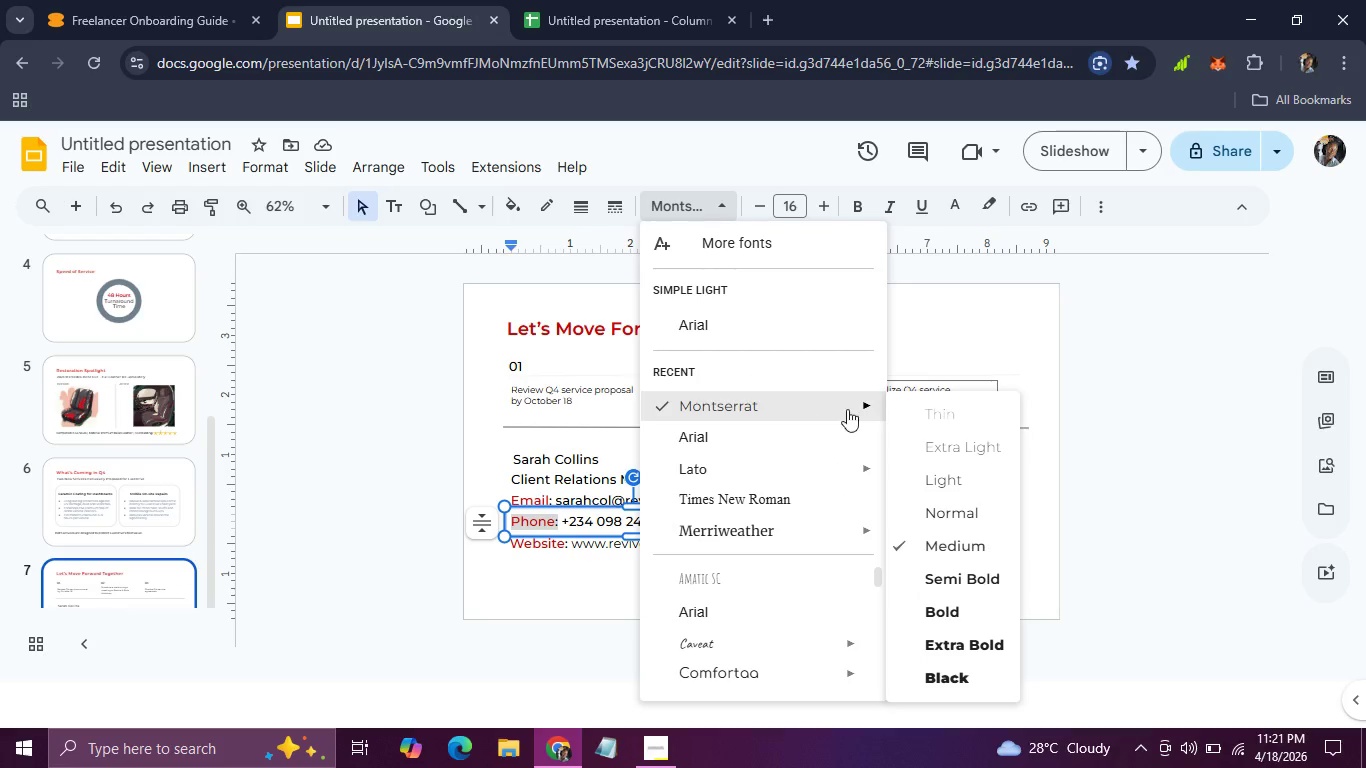 
wait(5.3)
 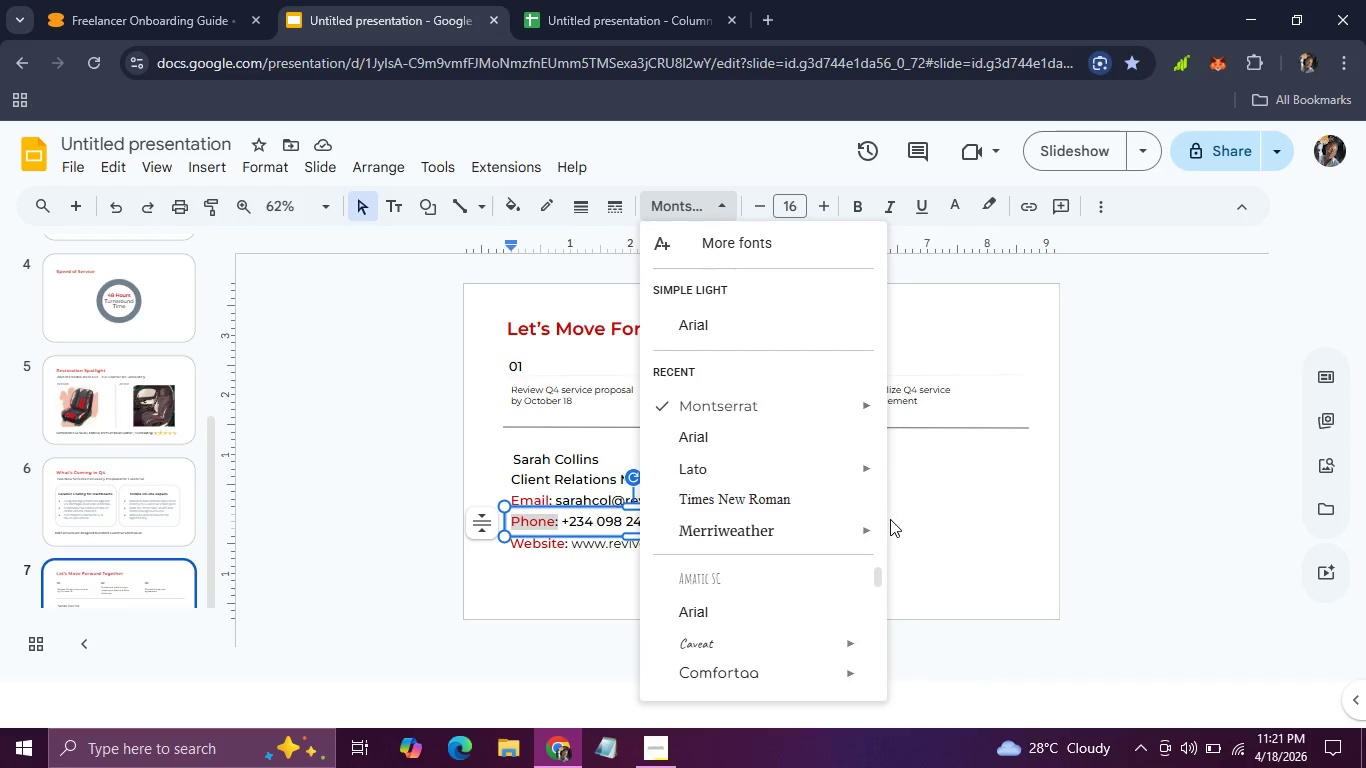 
left_click([967, 521])
 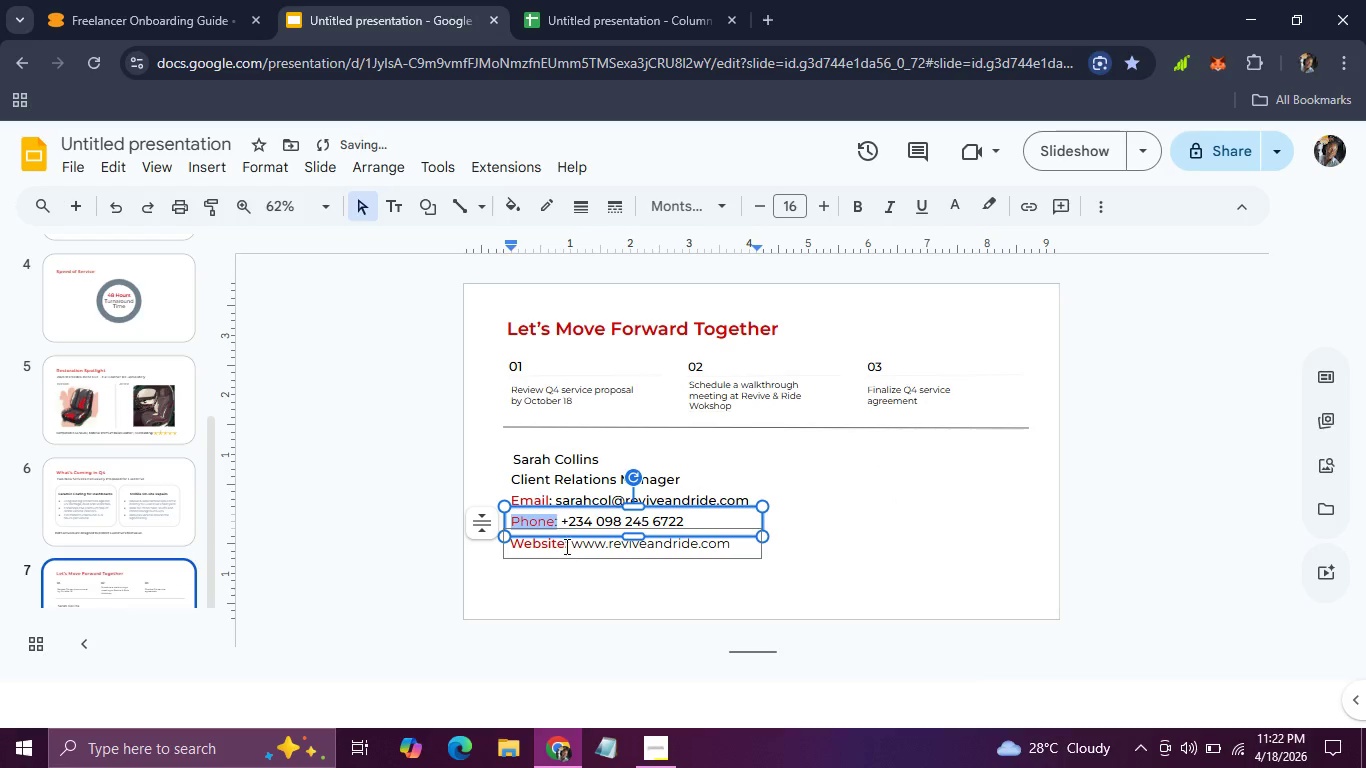 
left_click([567, 544])
 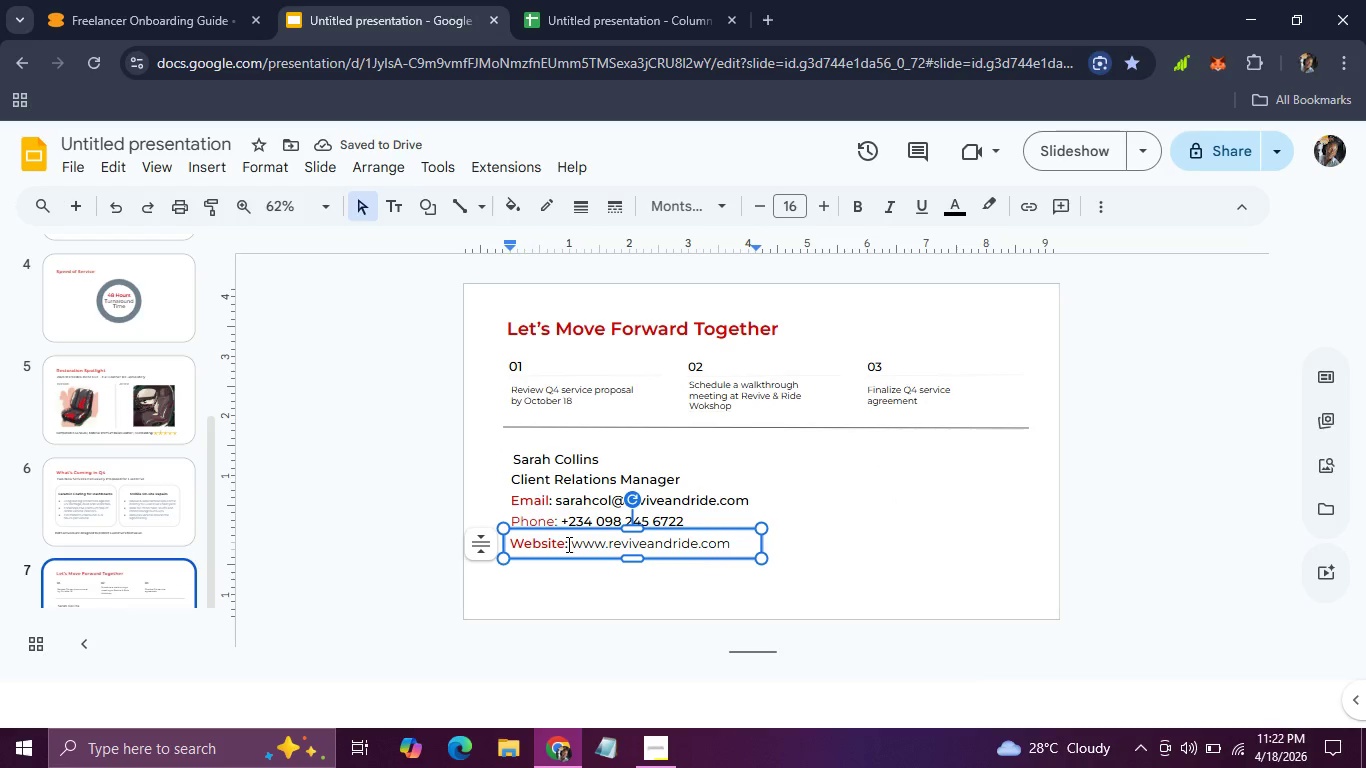 
left_click_drag(start_coordinate=[567, 544], to_coordinate=[510, 544])
 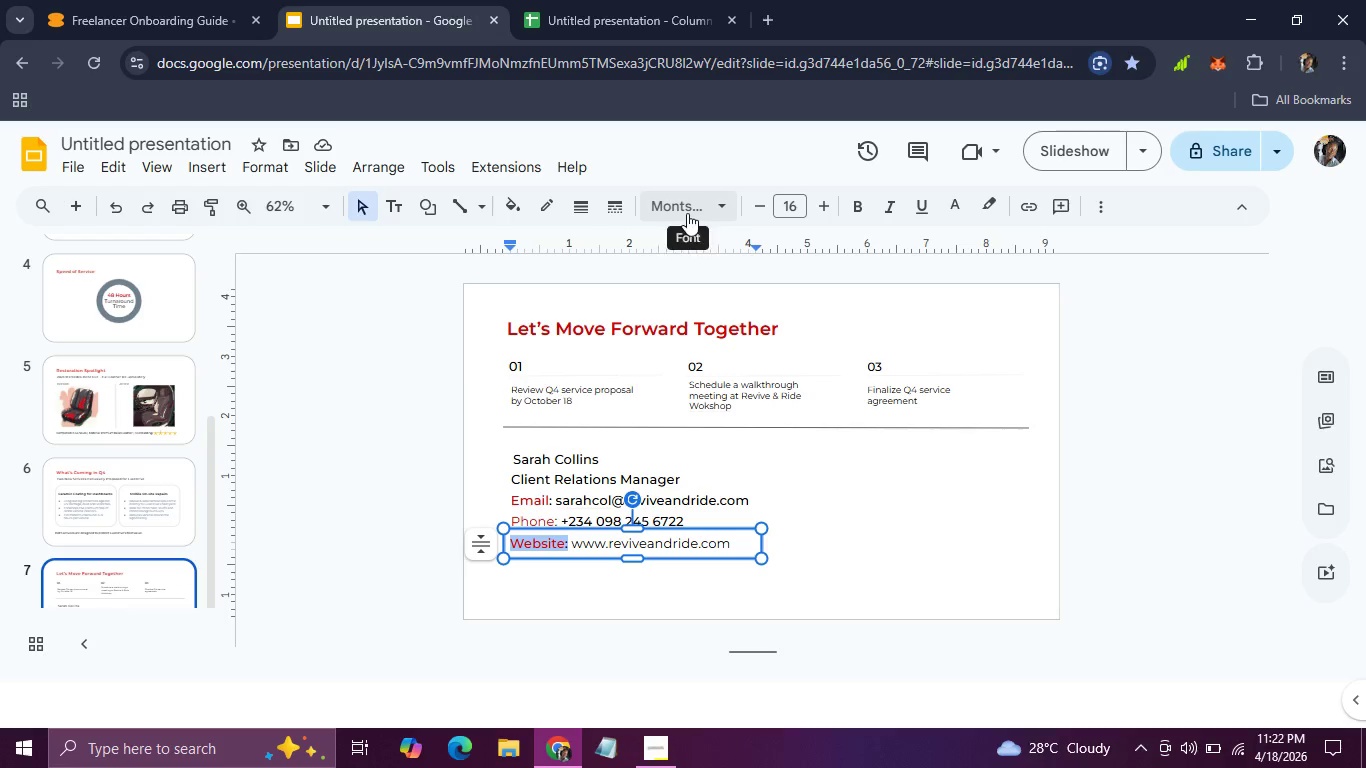 
left_click([687, 213])
 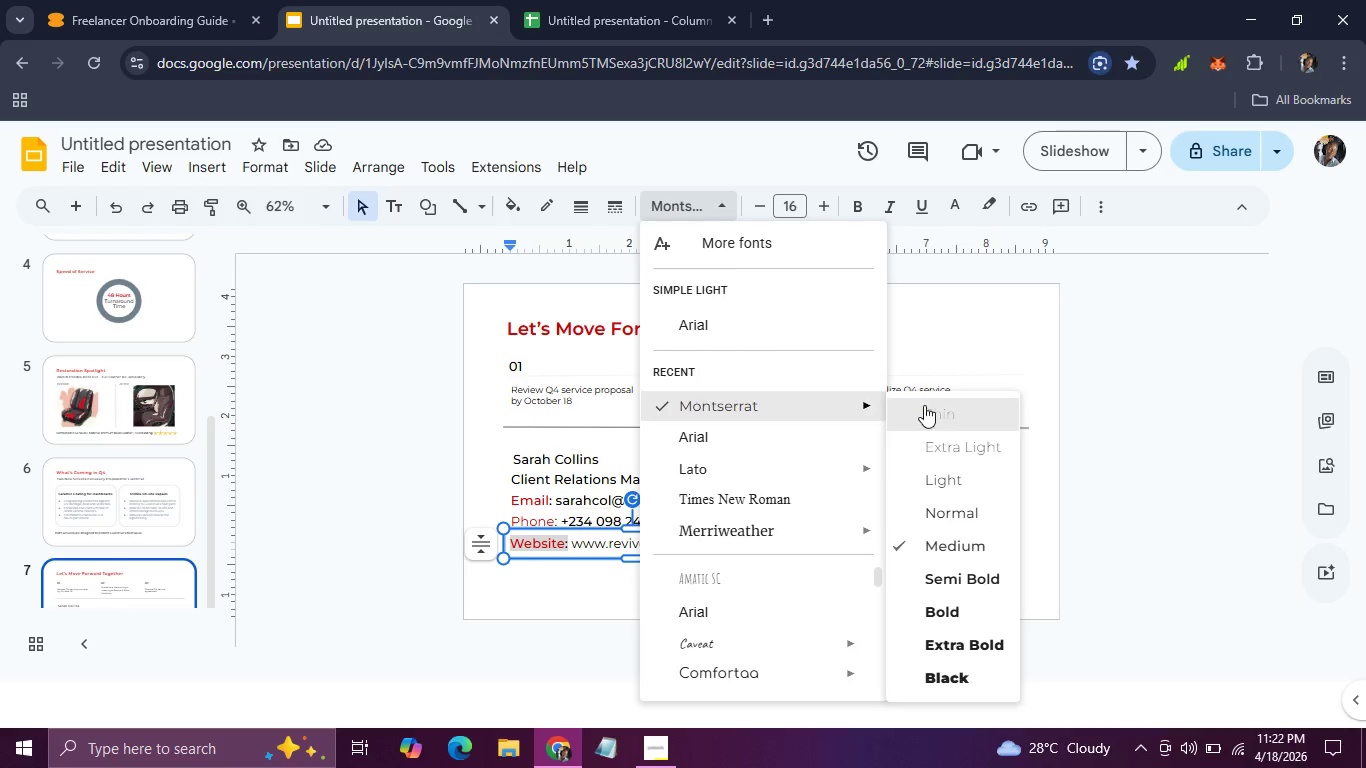 
left_click([939, 525])
 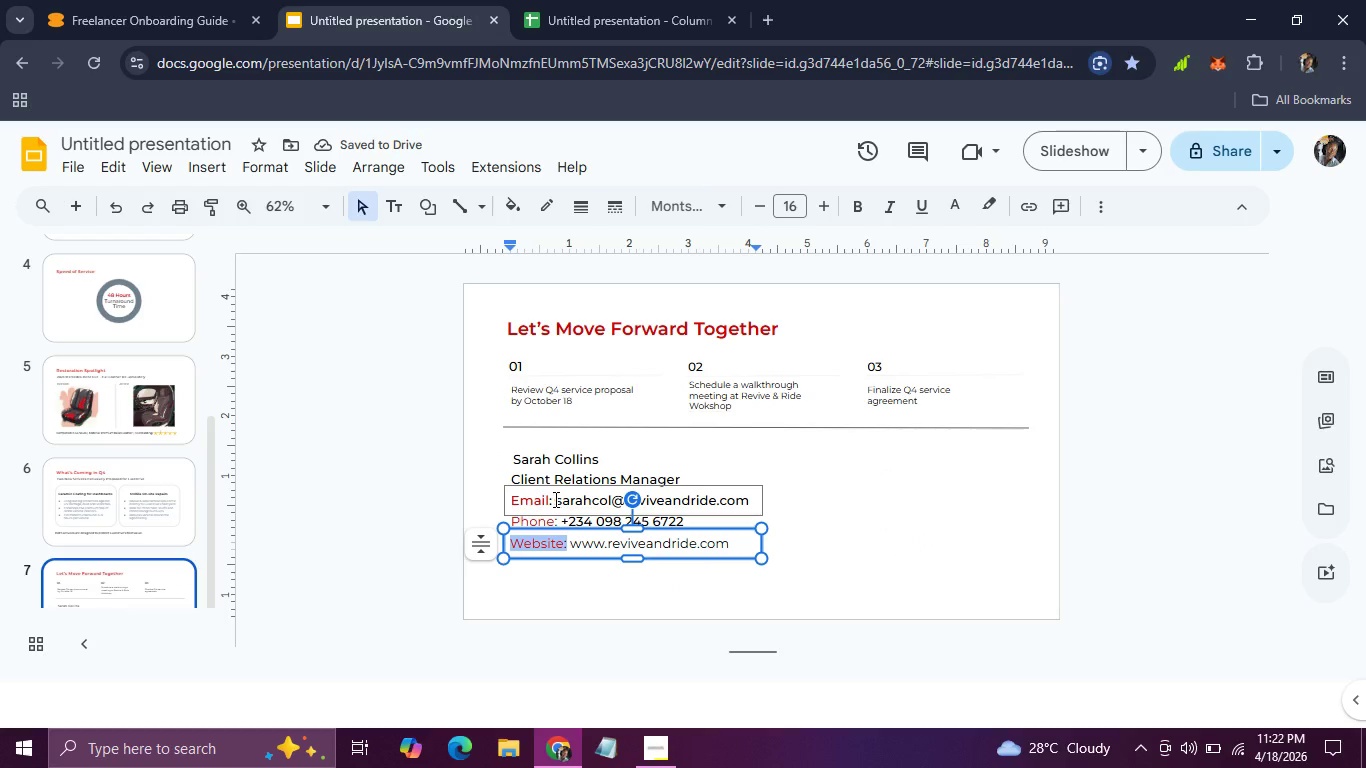 
left_click([550, 499])
 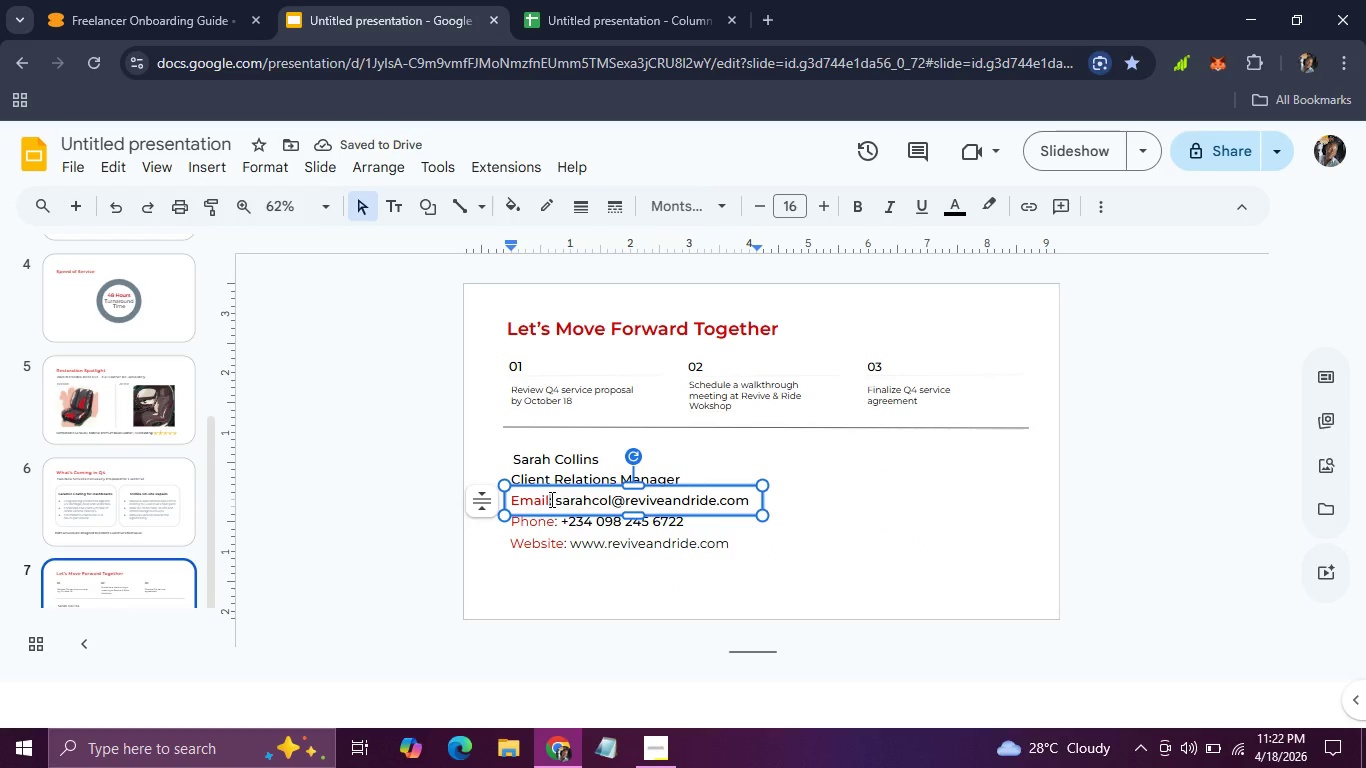 
left_click_drag(start_coordinate=[550, 499], to_coordinate=[501, 502])
 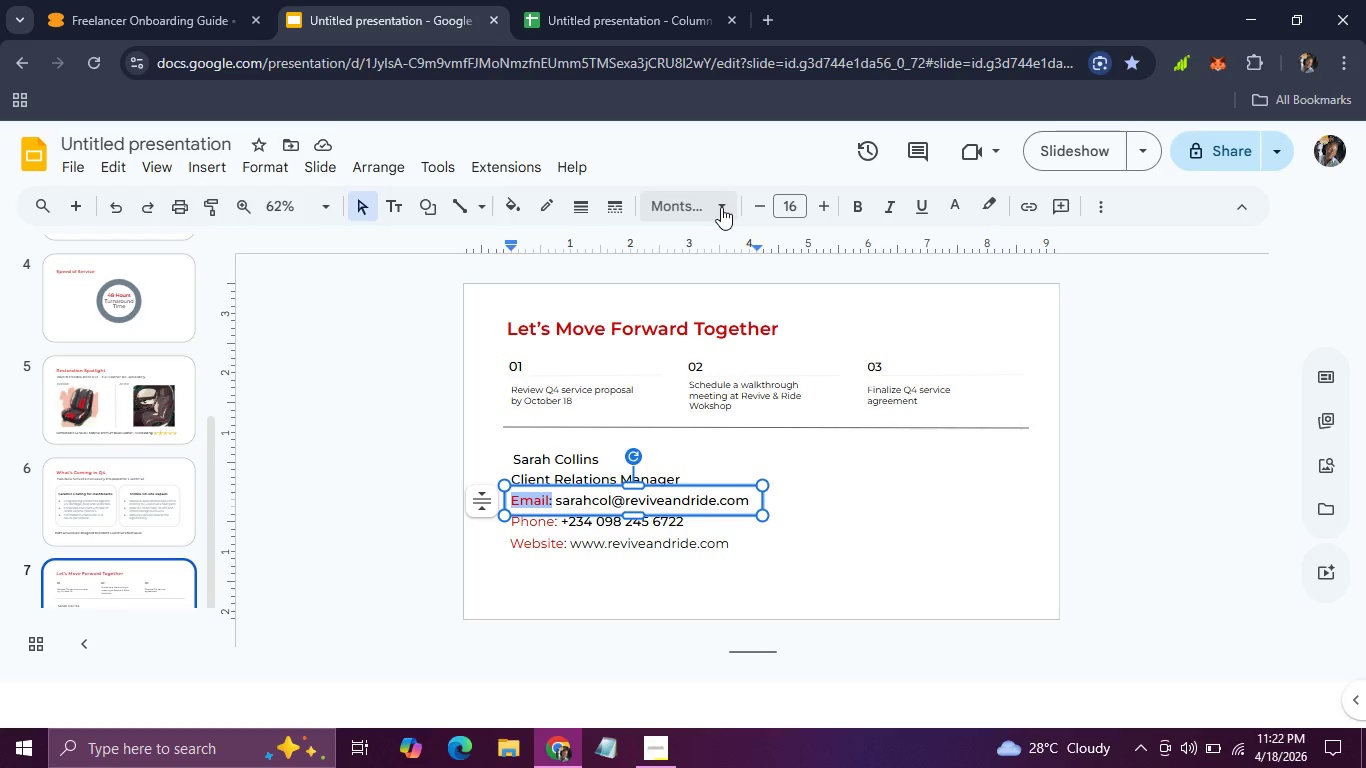 
left_click([721, 207])
 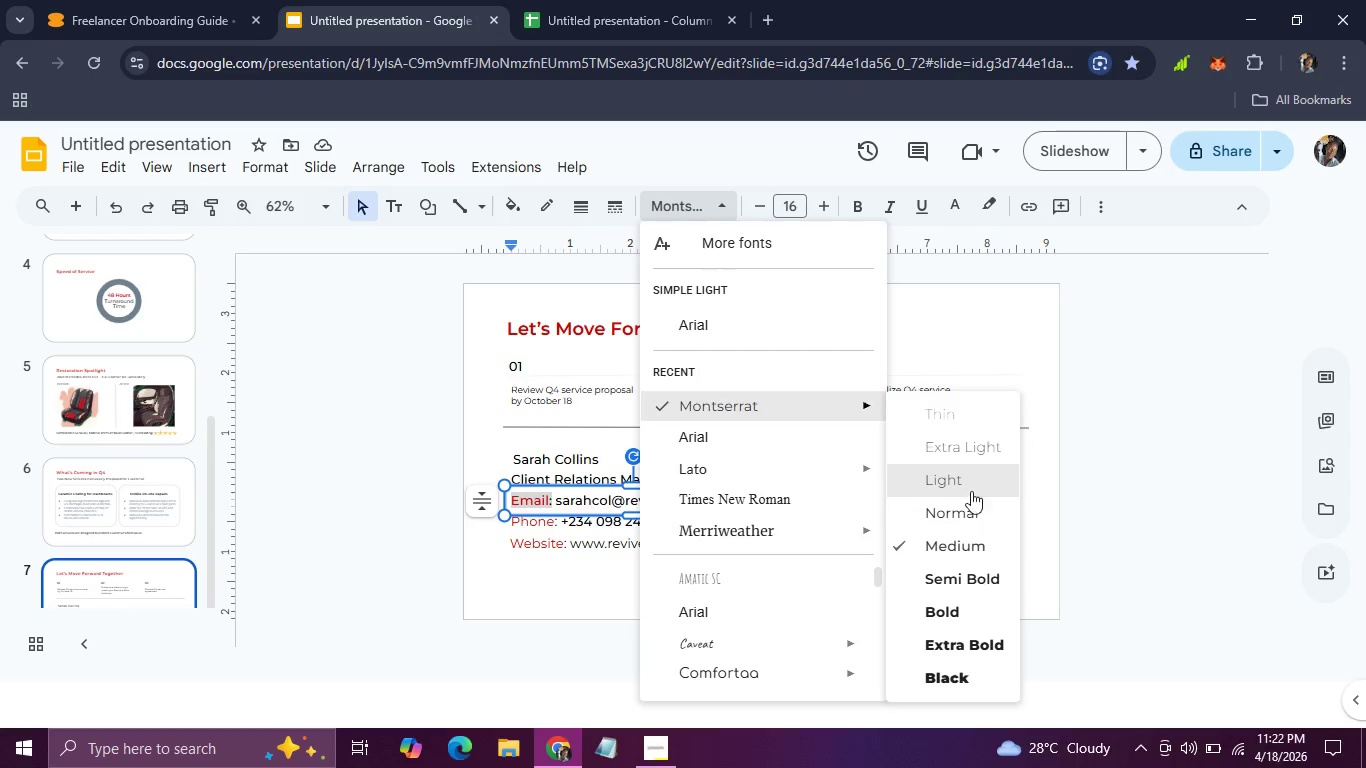 
left_click([969, 499])
 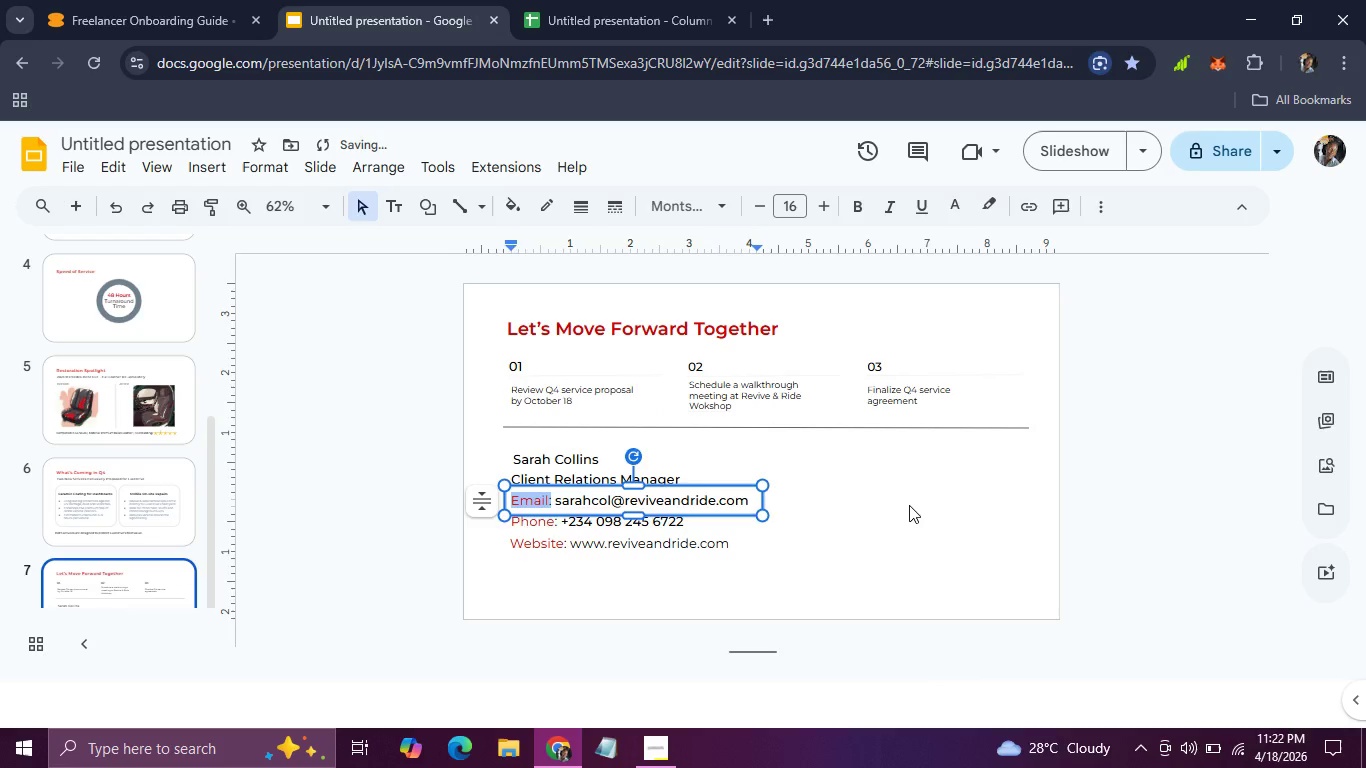 
left_click([909, 505])
 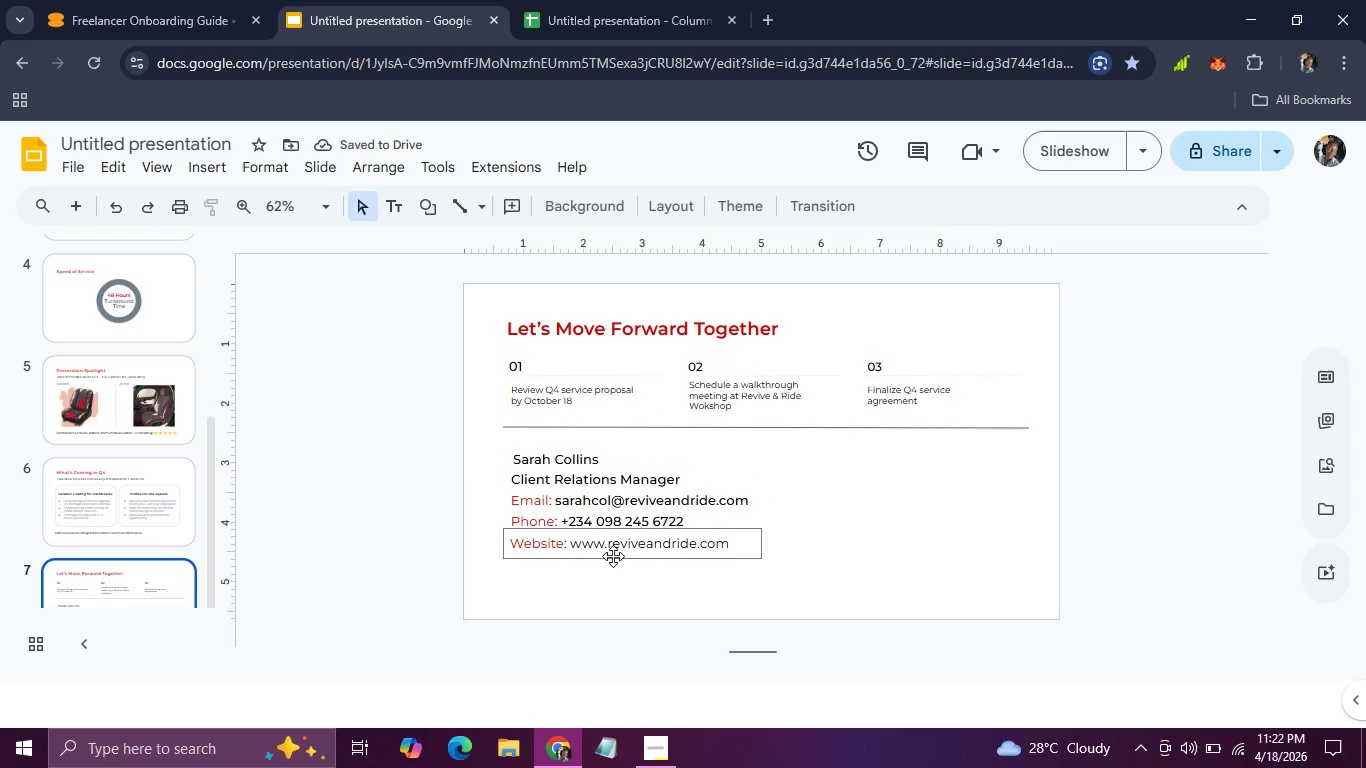 
wait(5.5)
 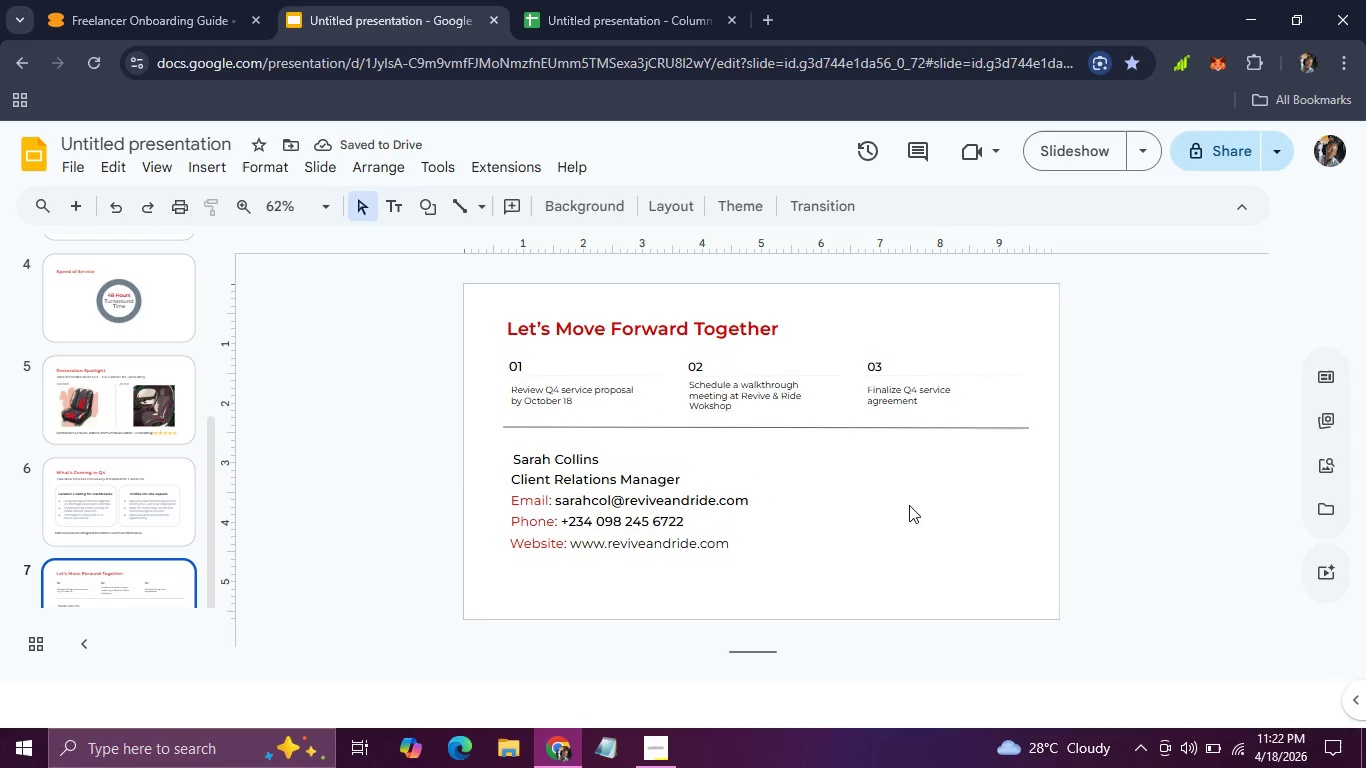 
left_click_drag(start_coordinate=[573, 545], to_coordinate=[733, 545])
 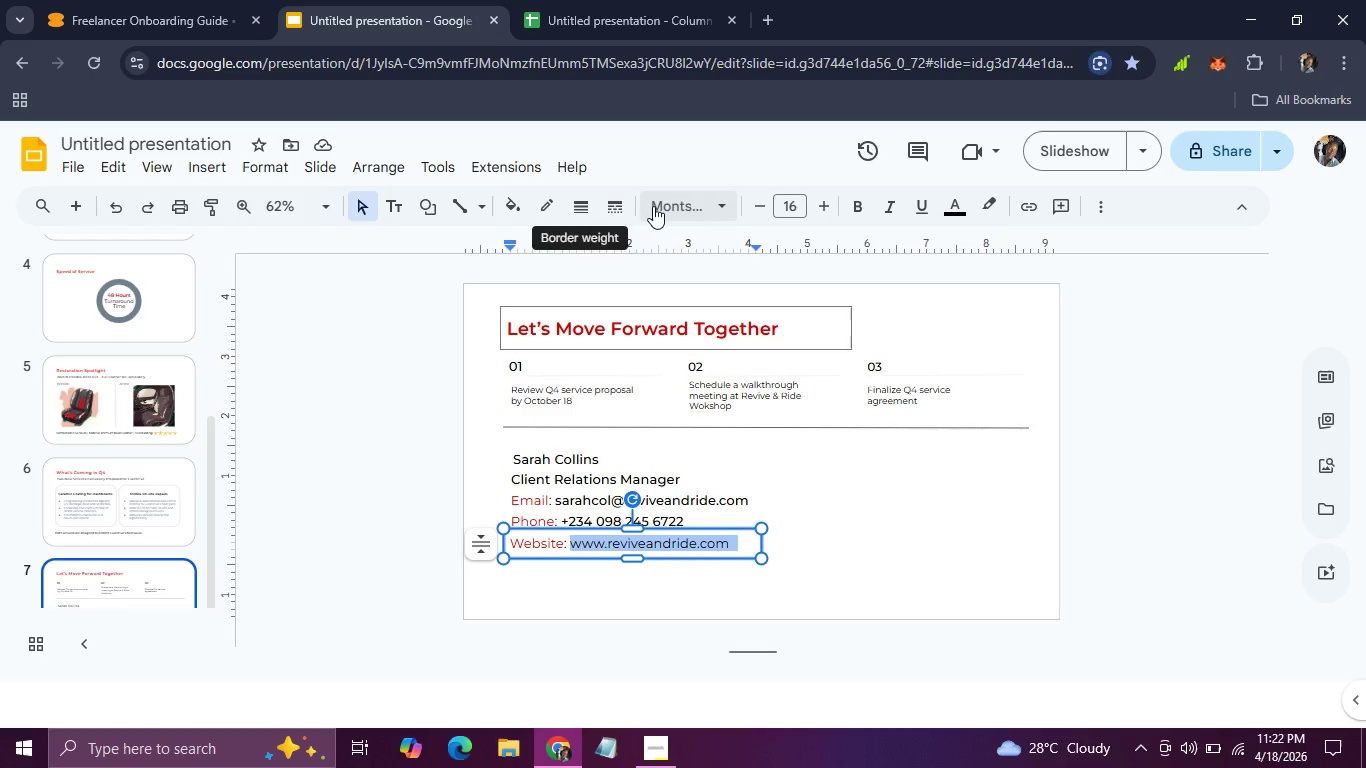 
left_click([696, 204])
 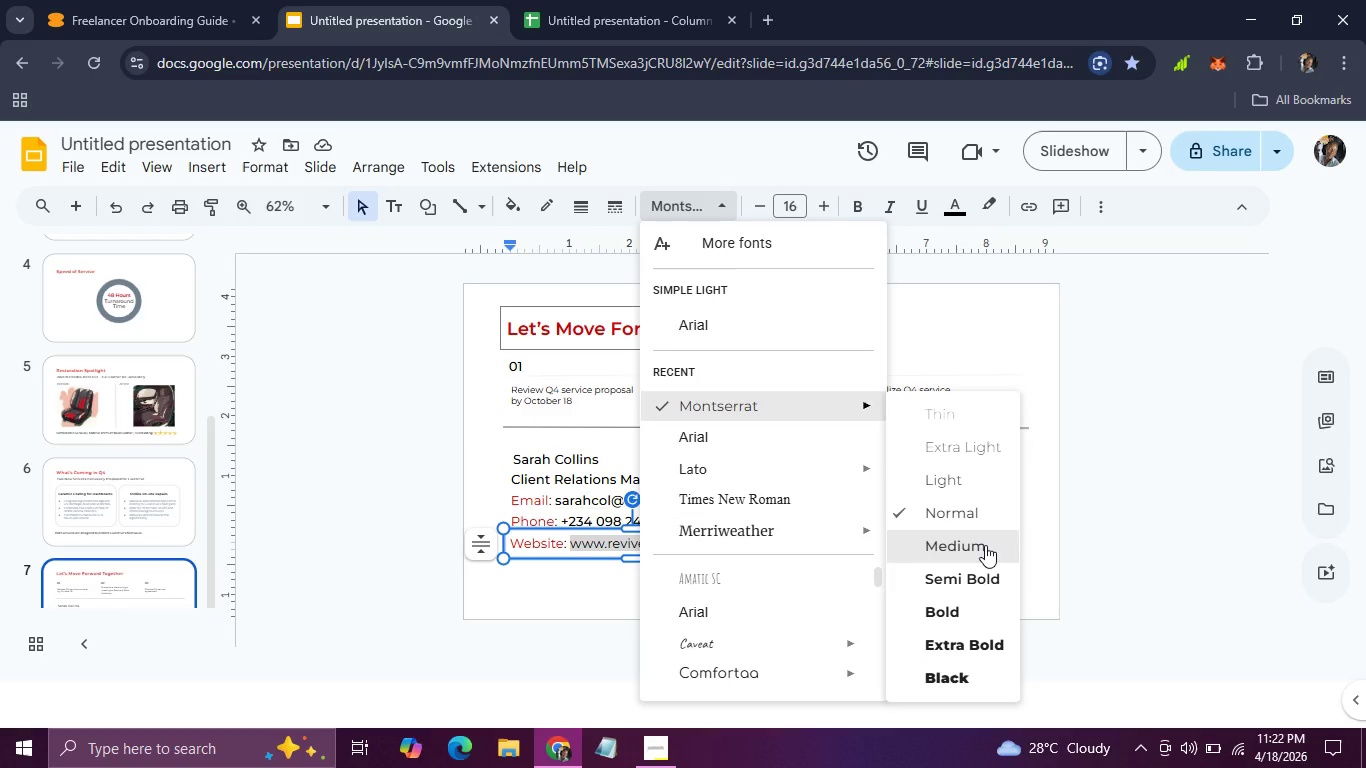 
left_click([985, 545])
 